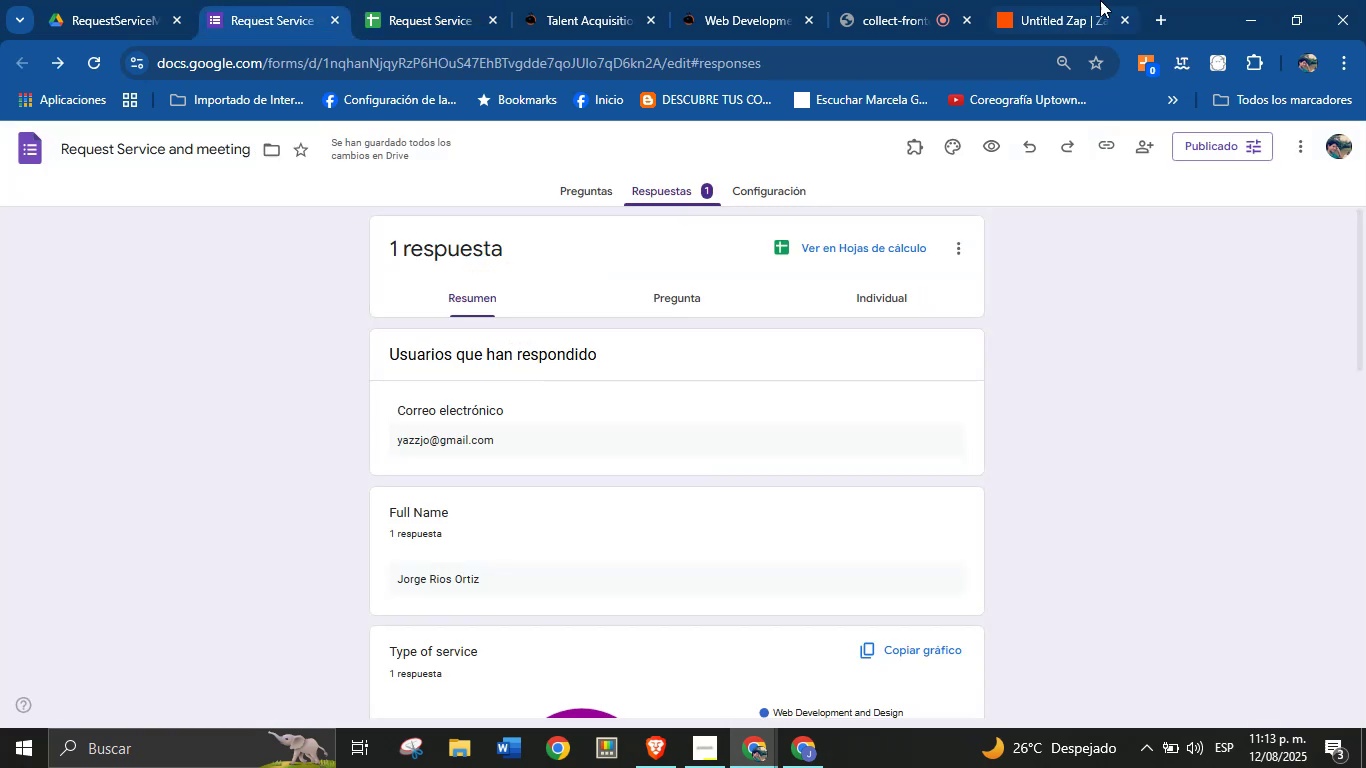 
left_click([1101, 0])
 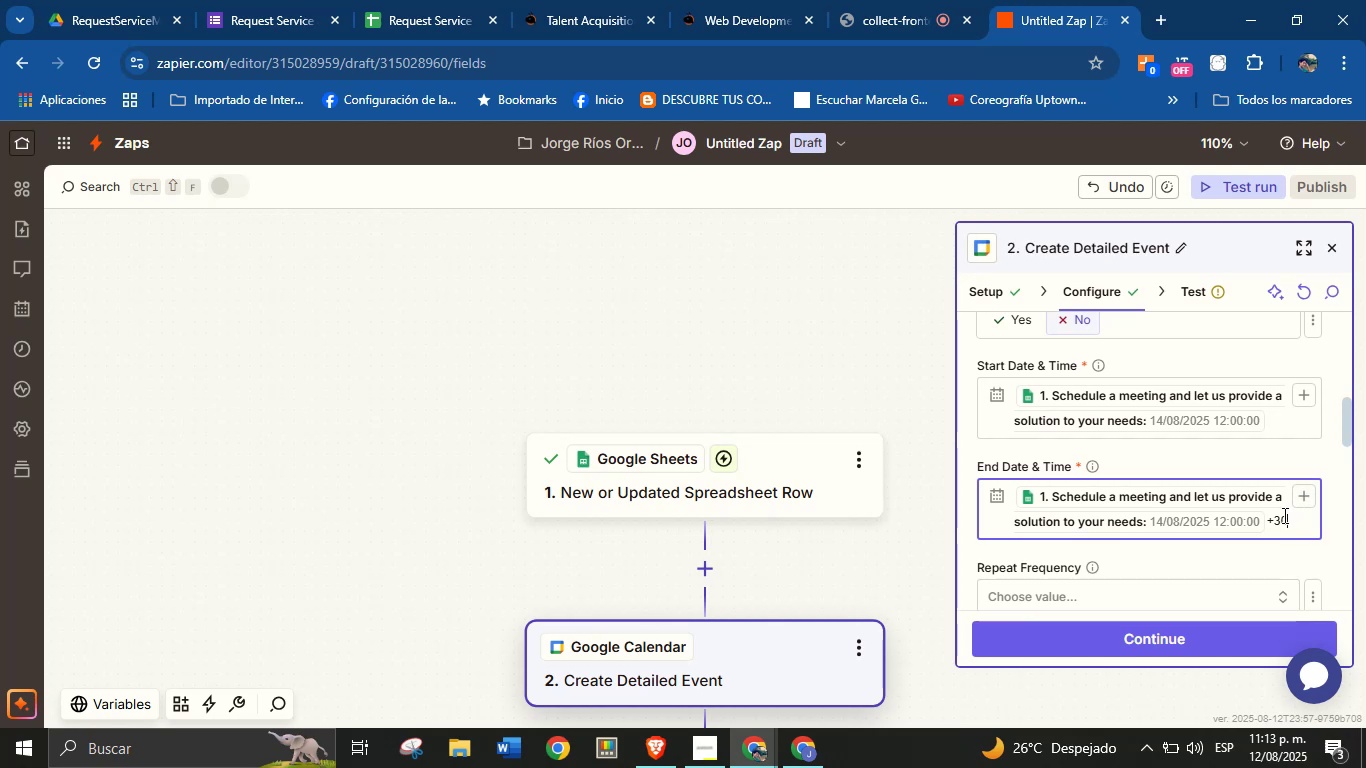 
left_click_drag(start_coordinate=[1289, 522], to_coordinate=[1053, 492])
 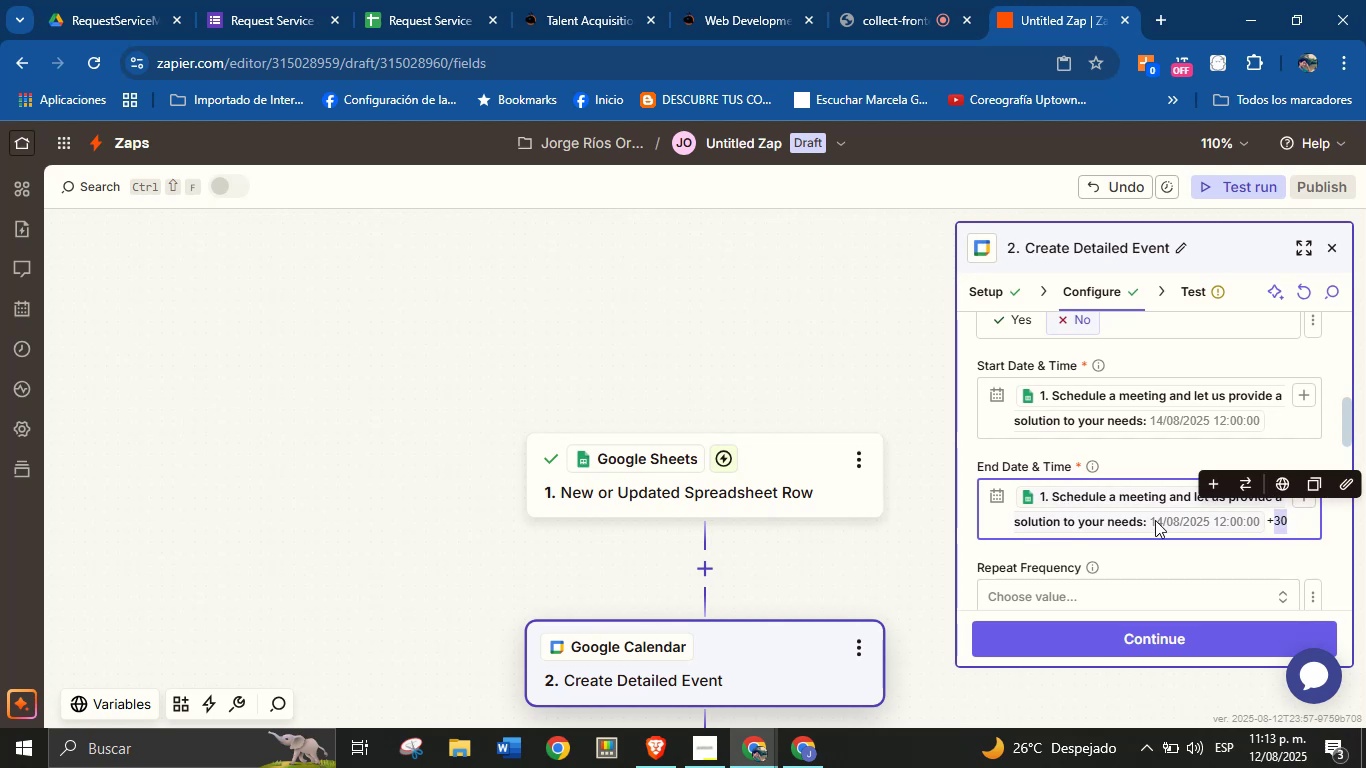 
left_click([1163, 530])
 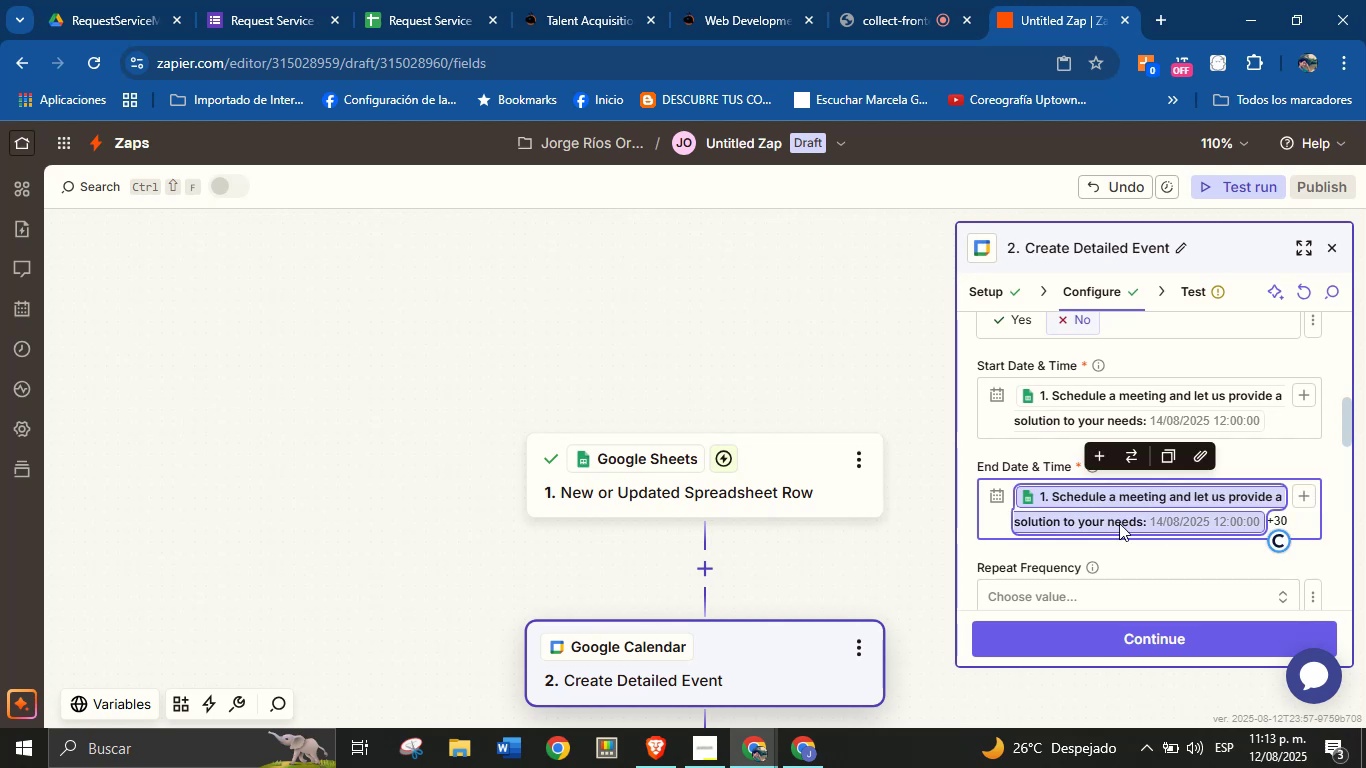 
key(Backspace)
 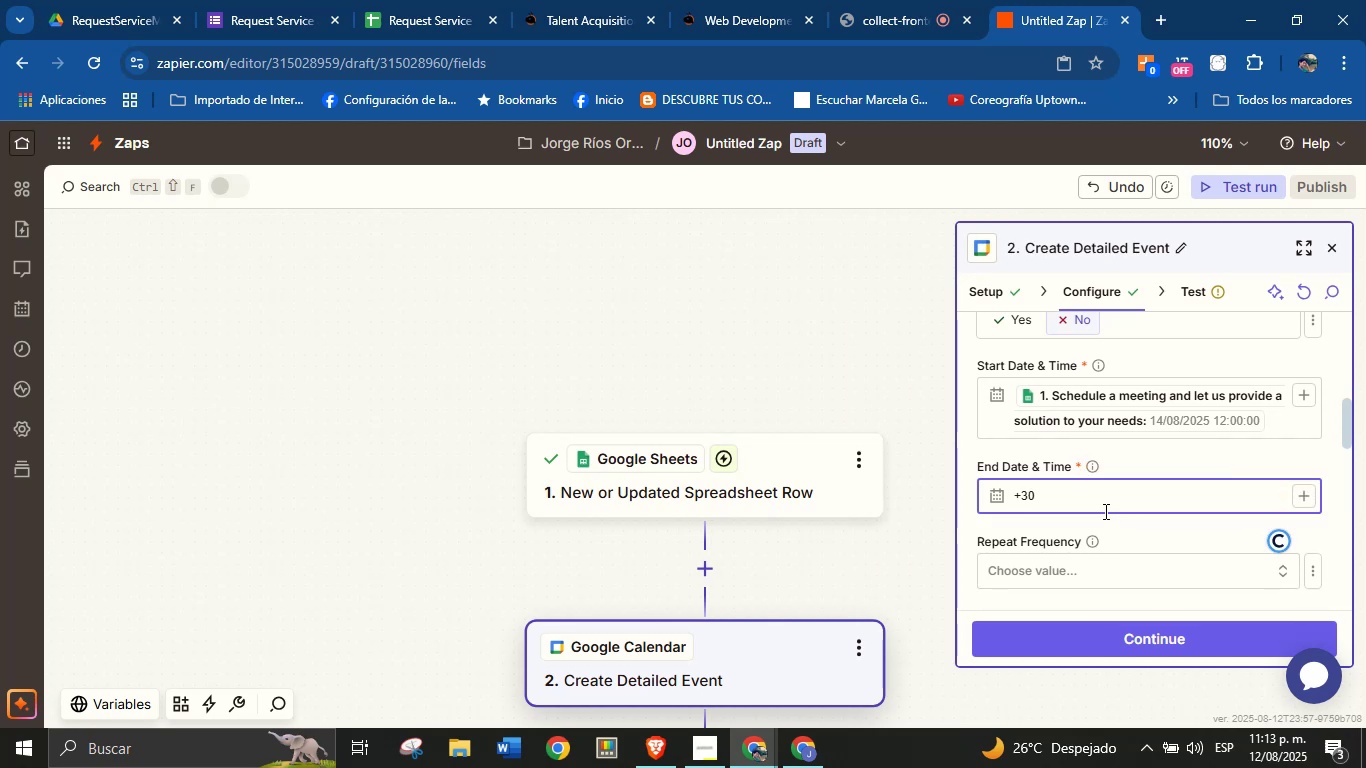 
left_click([1099, 499])
 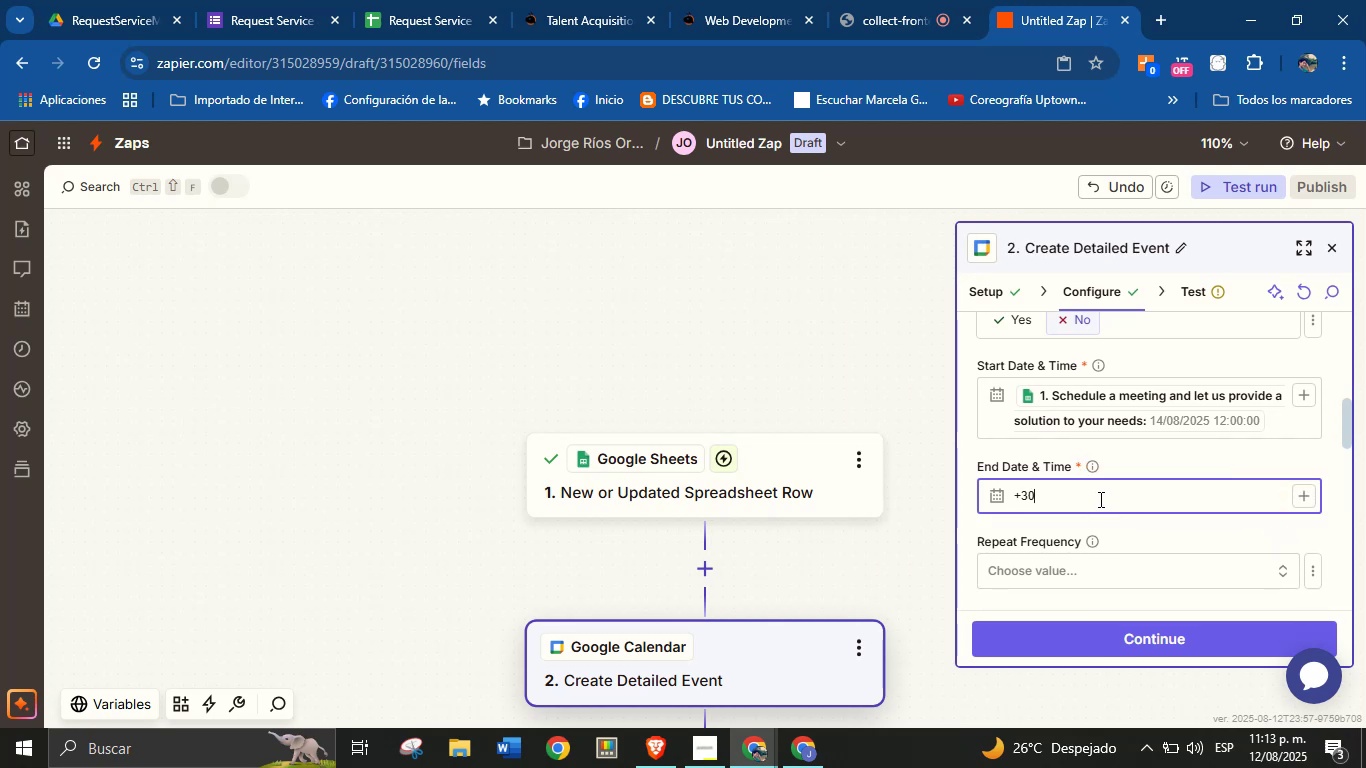 
key(Backspace)
 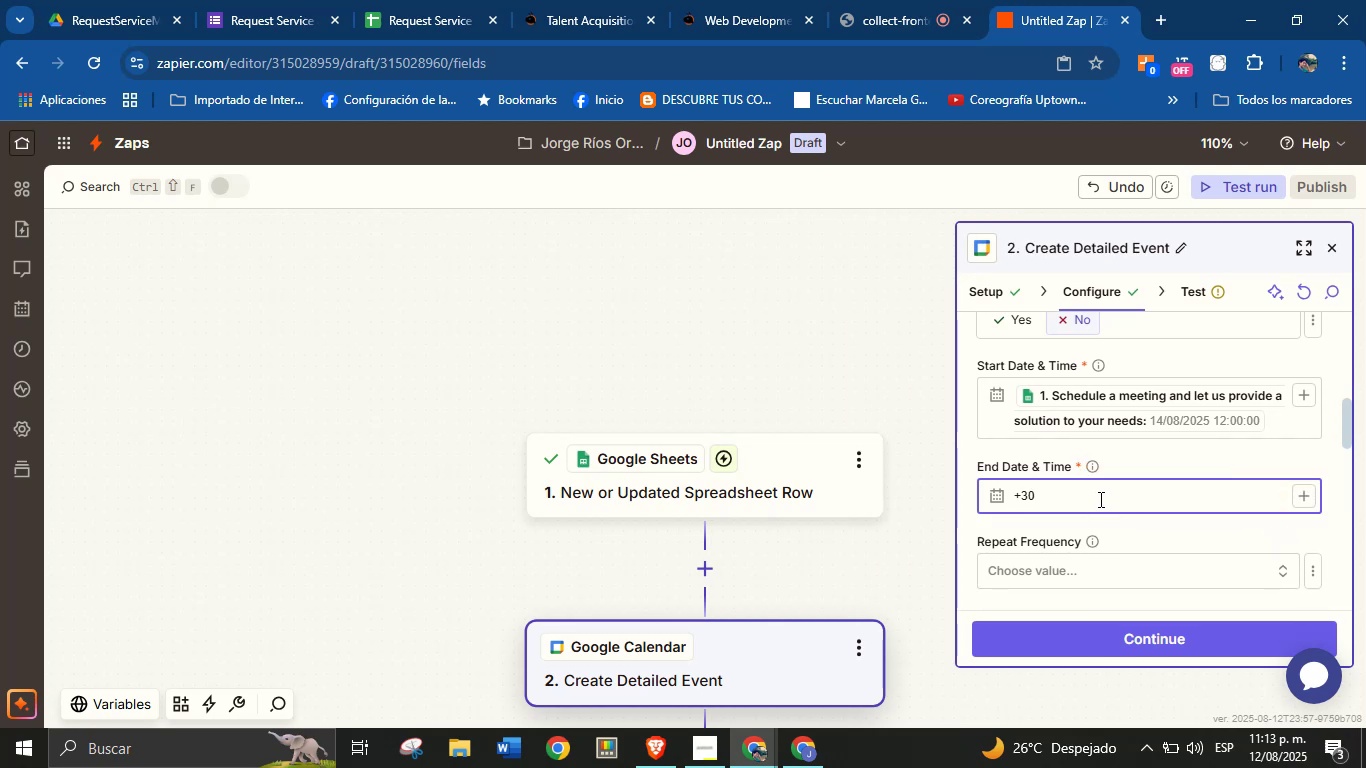 
key(Backspace)
 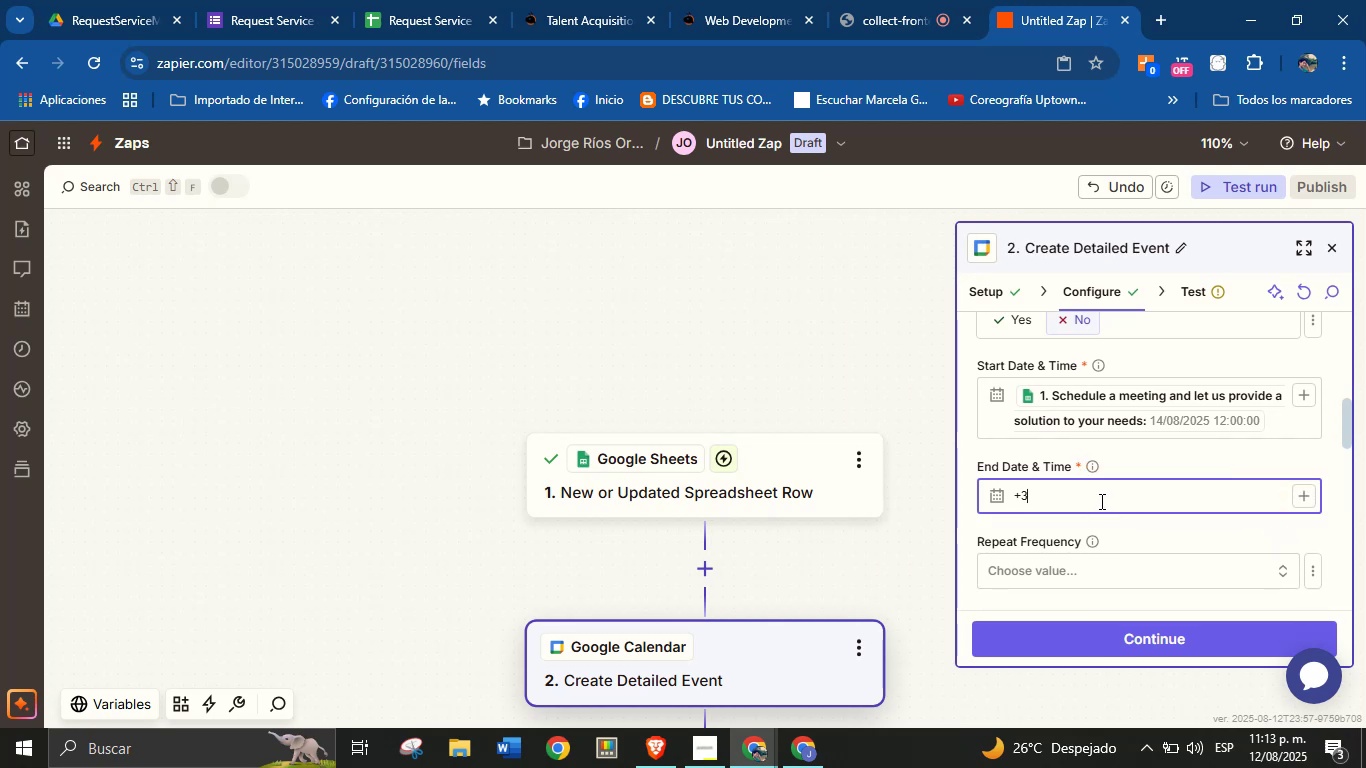 
key(Backspace)
 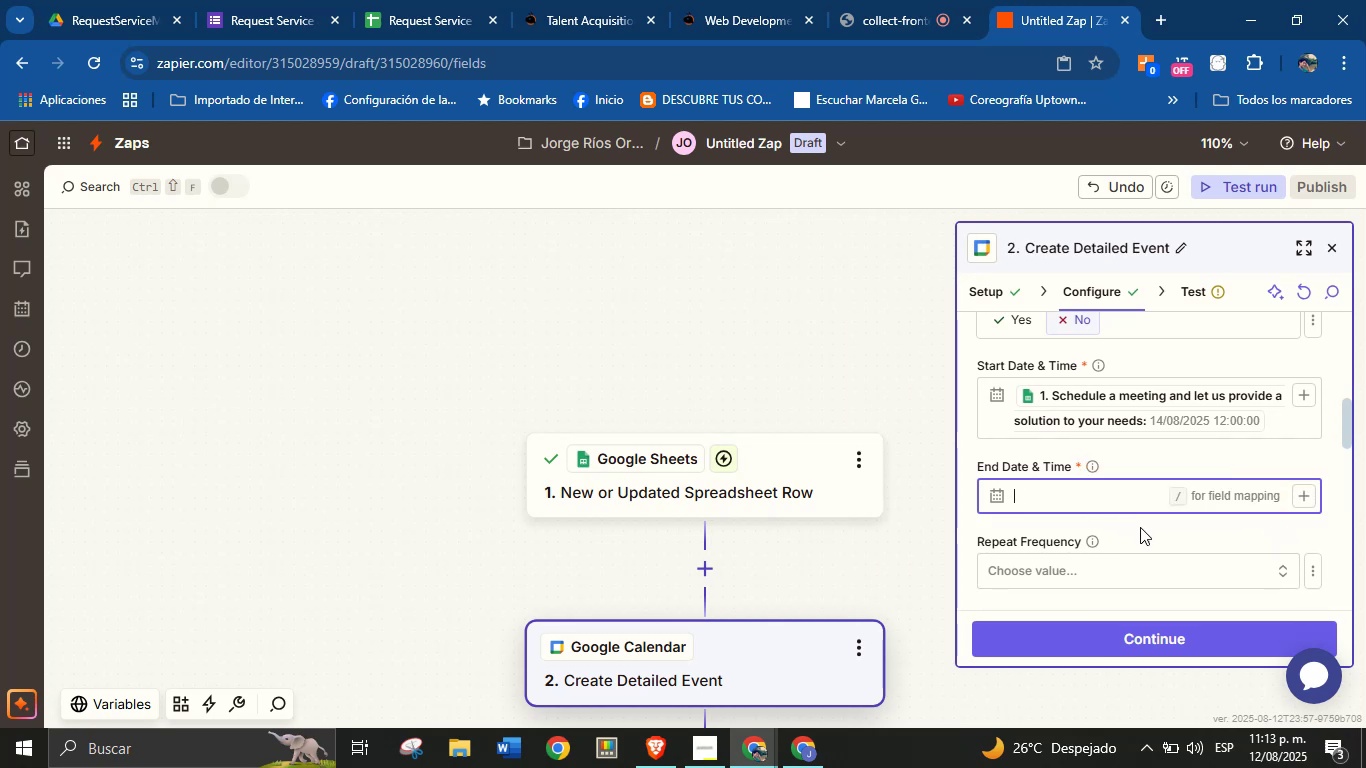 
left_click([1149, 529])
 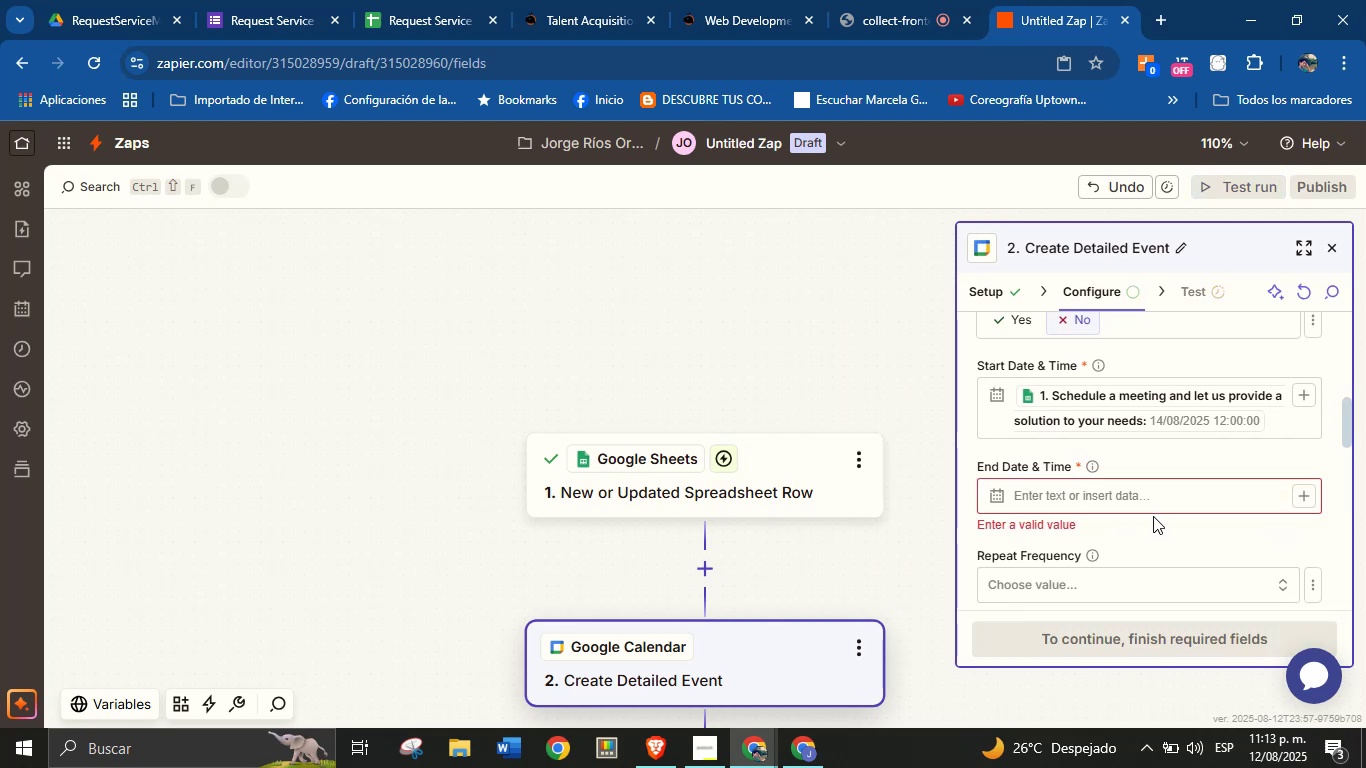 
left_click([1157, 501])
 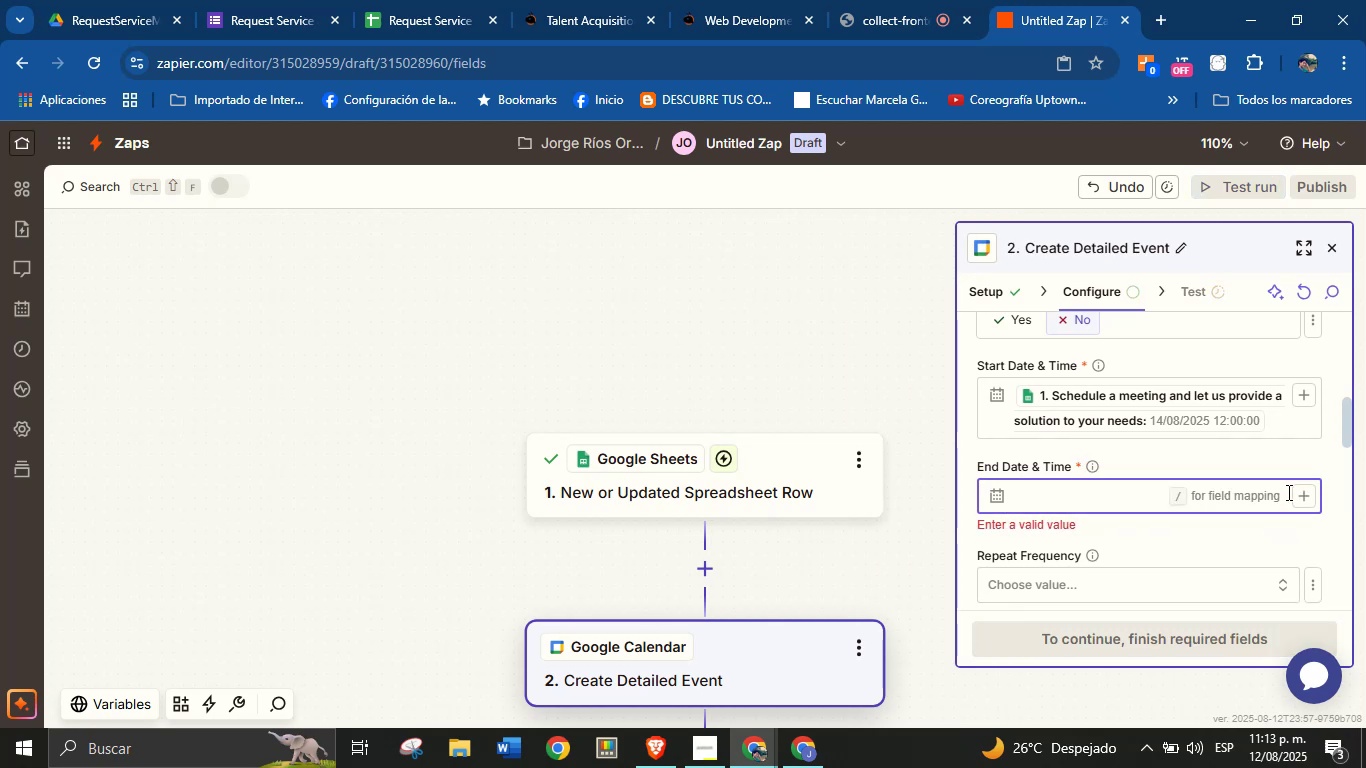 
left_click([1300, 498])
 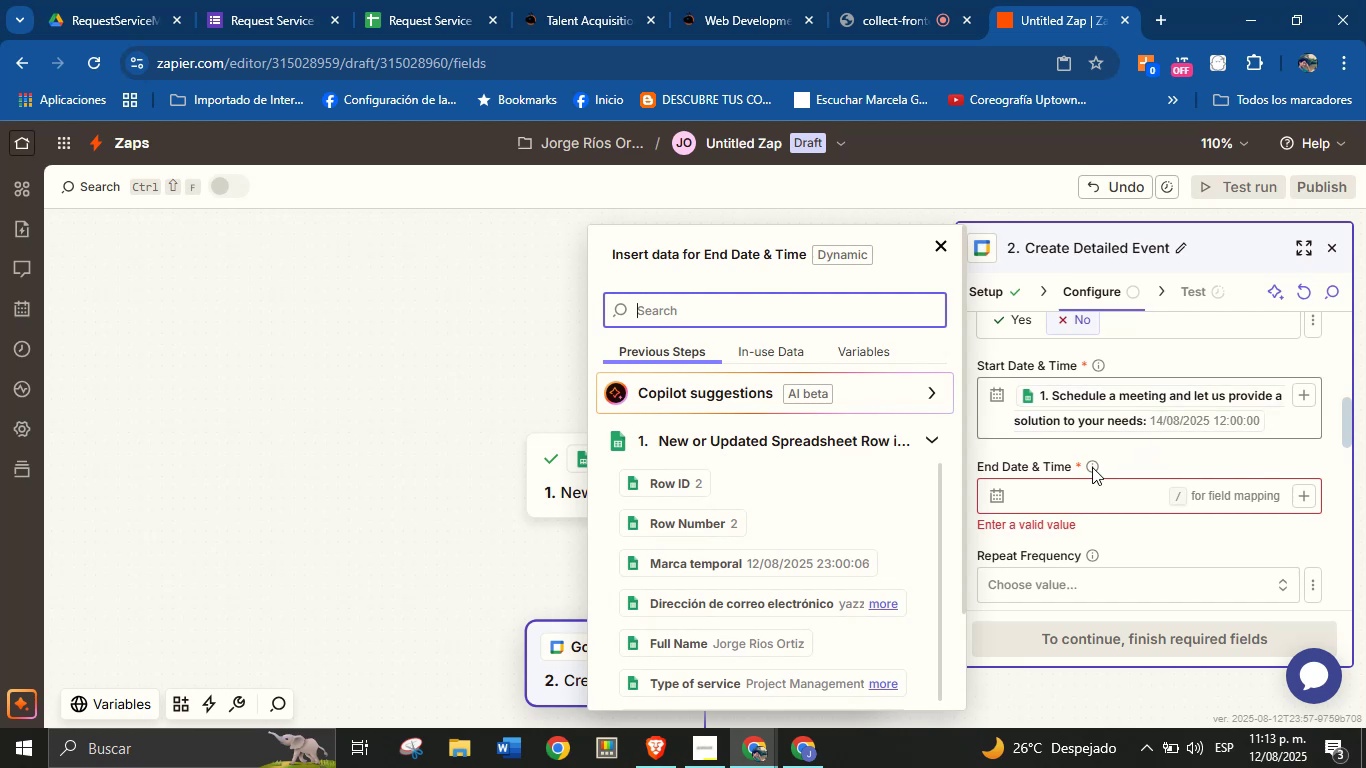 
scroll: coordinate [805, 536], scroll_direction: up, amount: 1.0
 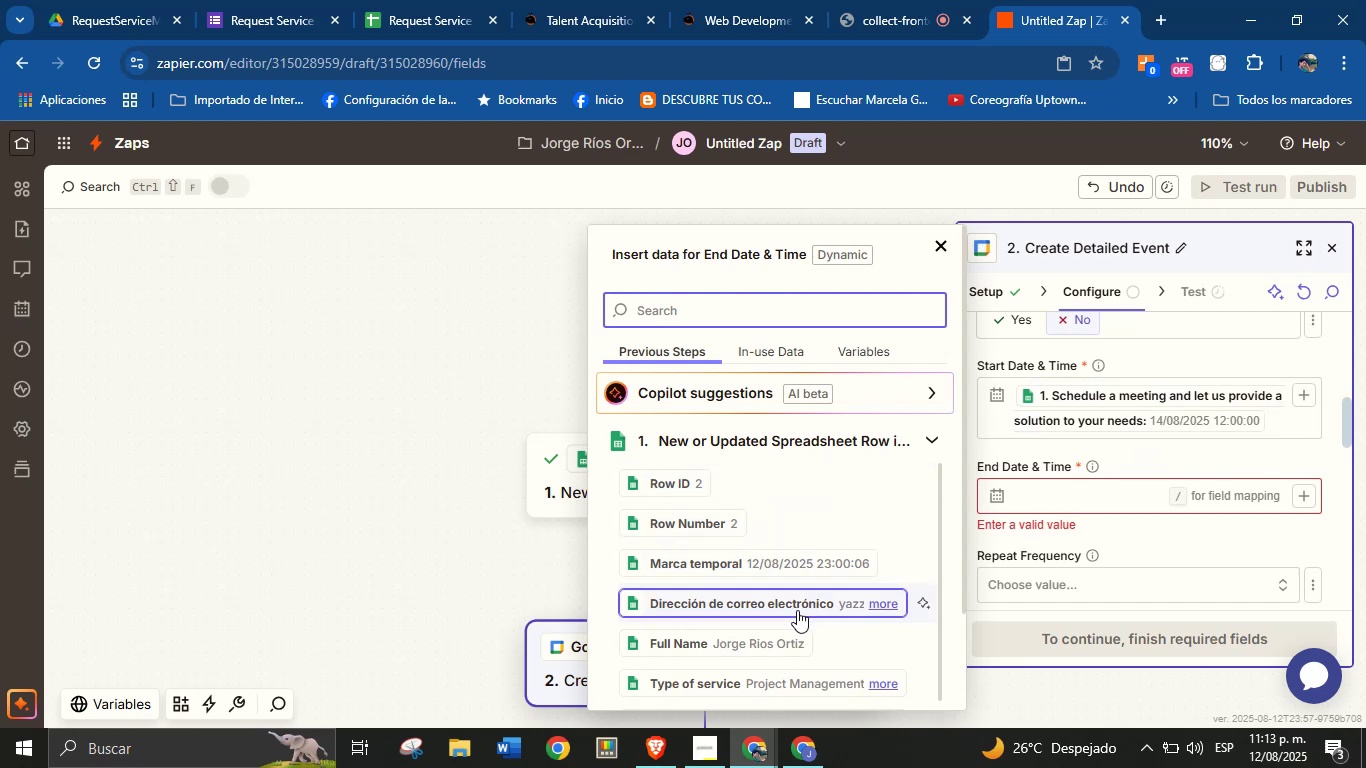 
scroll: coordinate [788, 643], scroll_direction: down, amount: 3.0
 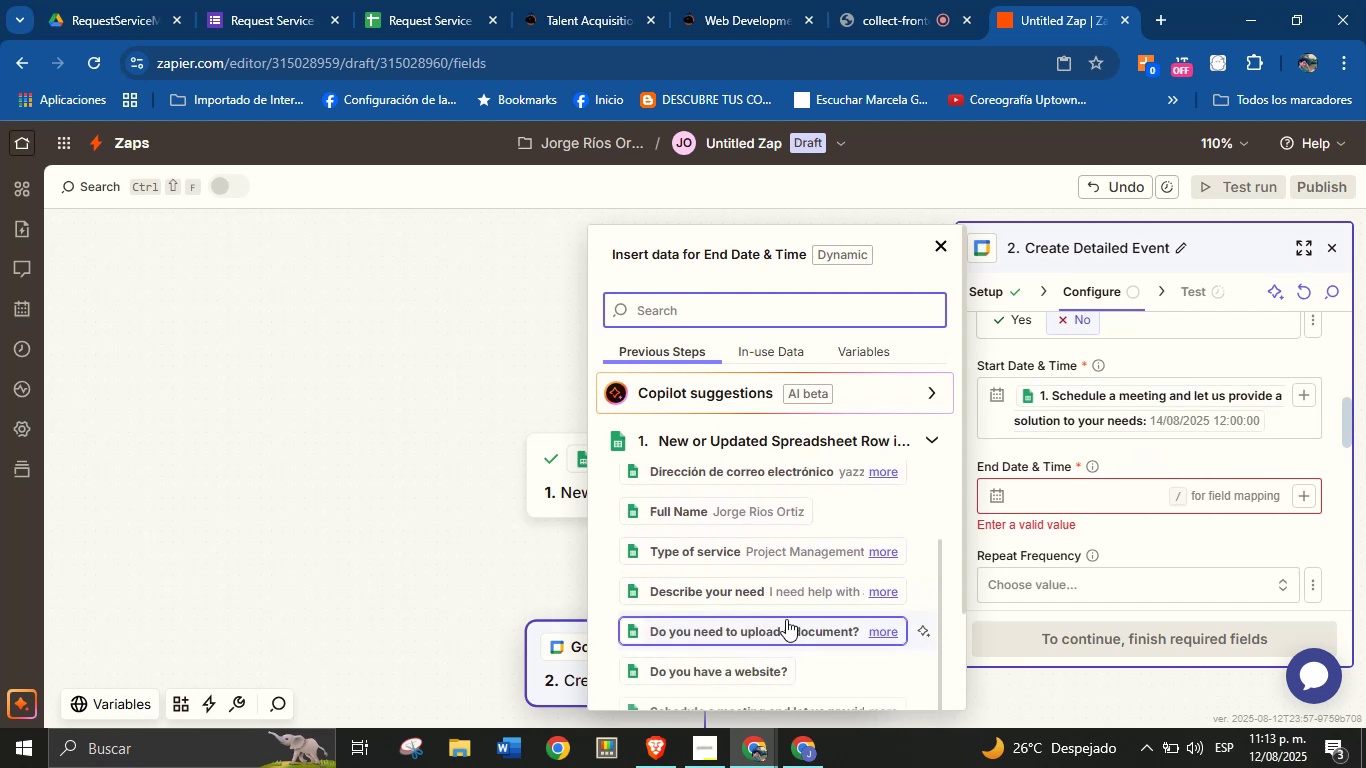 
scroll: coordinate [793, 572], scroll_direction: none, amount: 0.0
 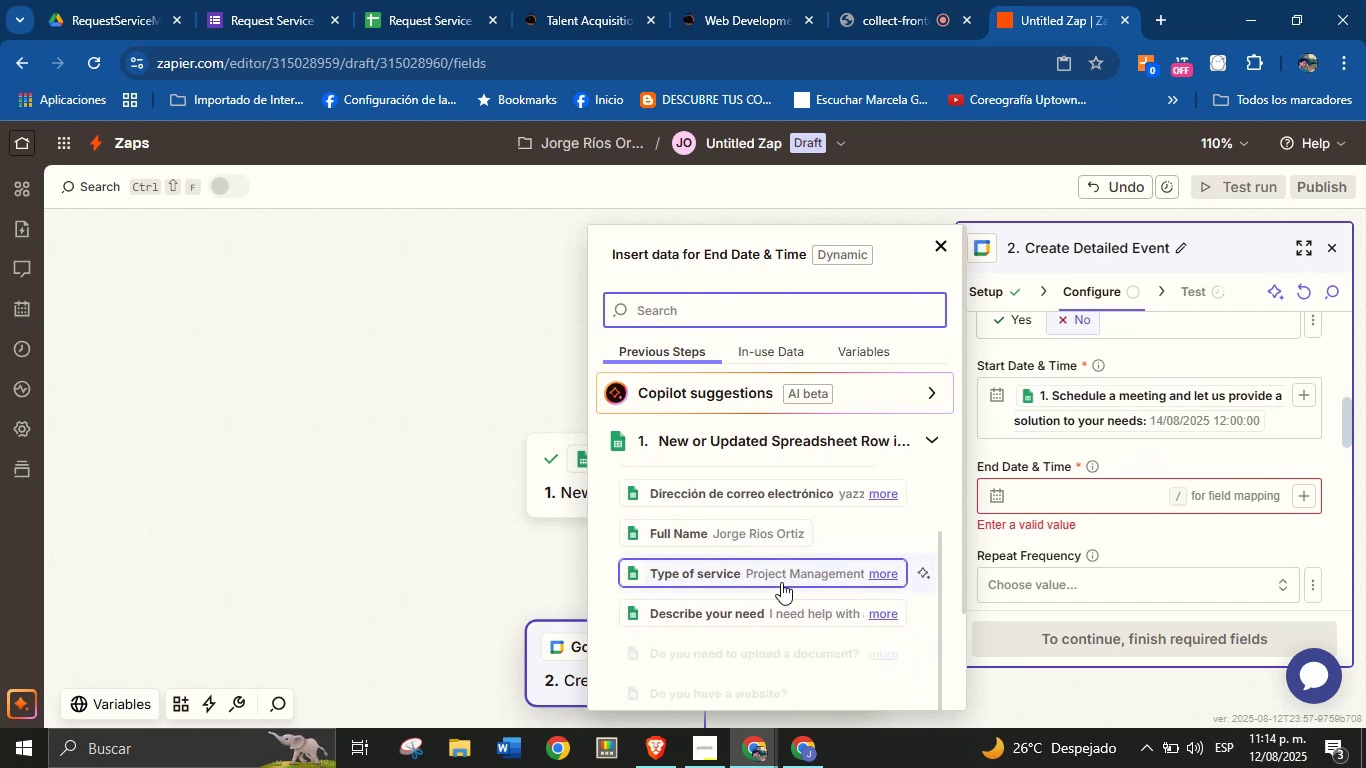 
scroll: coordinate [767, 536], scroll_direction: down, amount: 7.0
 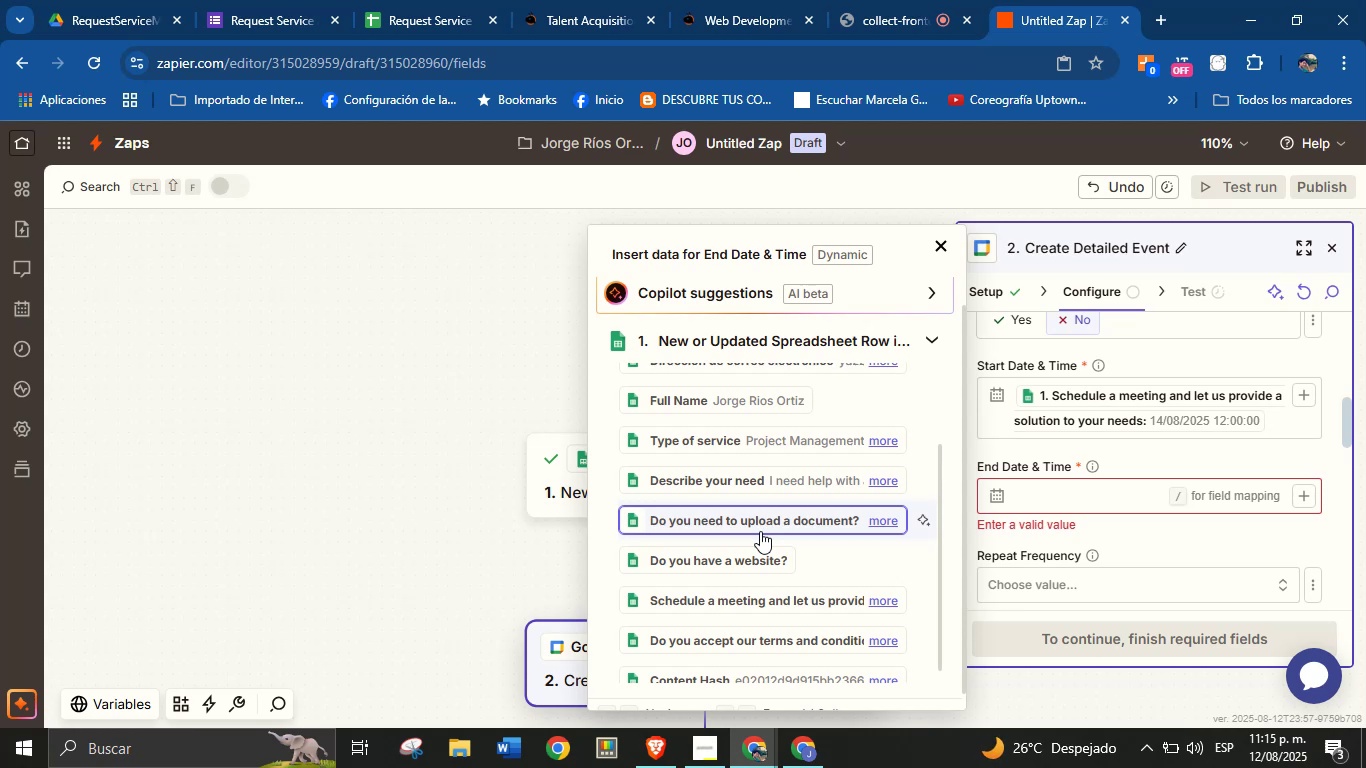 
wait(106.31)
 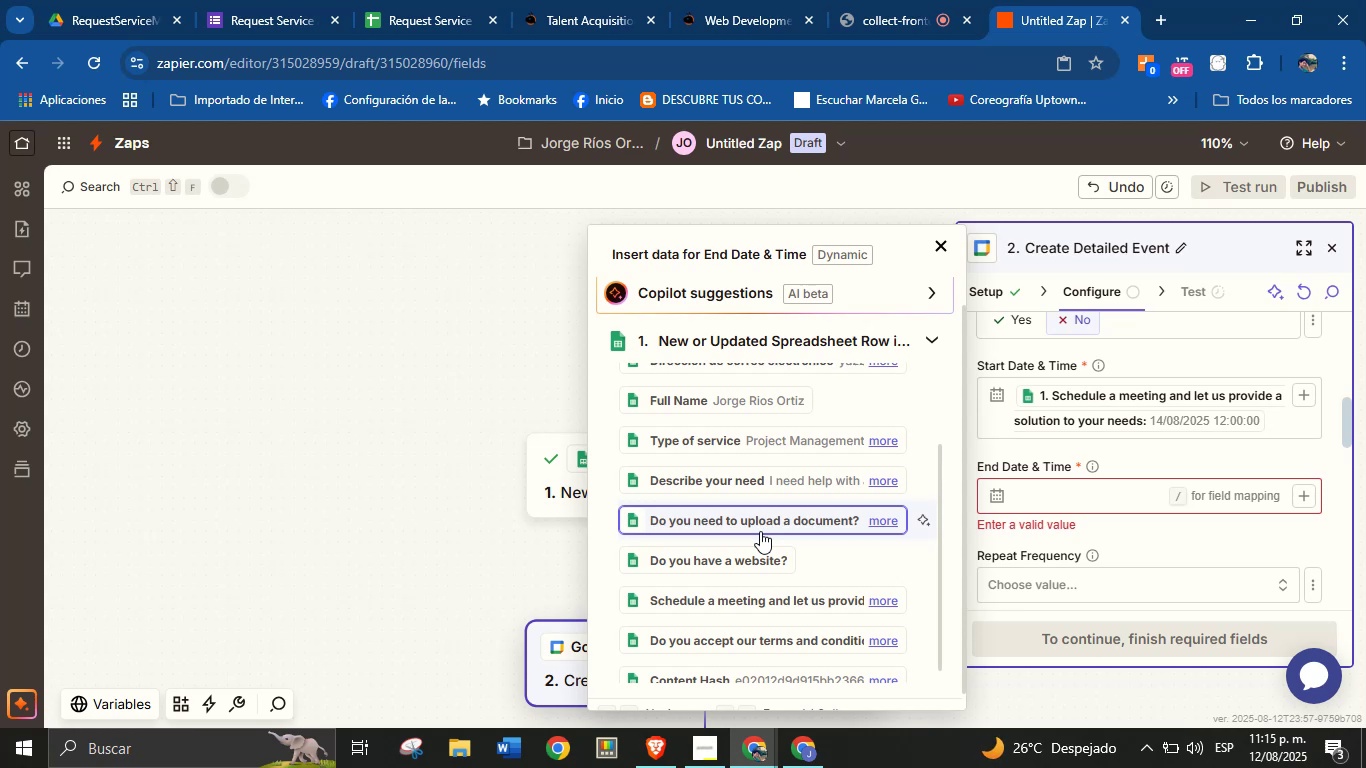 
left_click([1134, 537])
 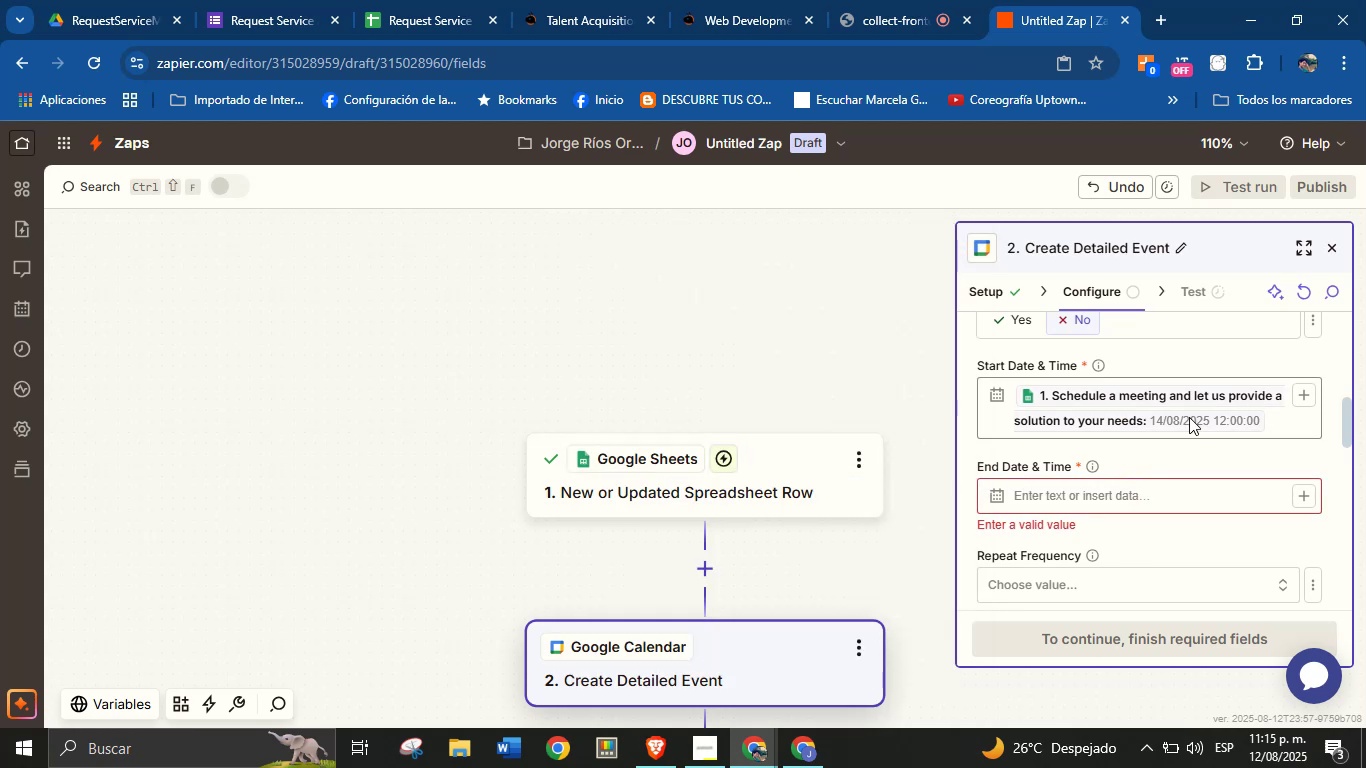 
scroll: coordinate [1146, 391], scroll_direction: up, amount: 1.0
 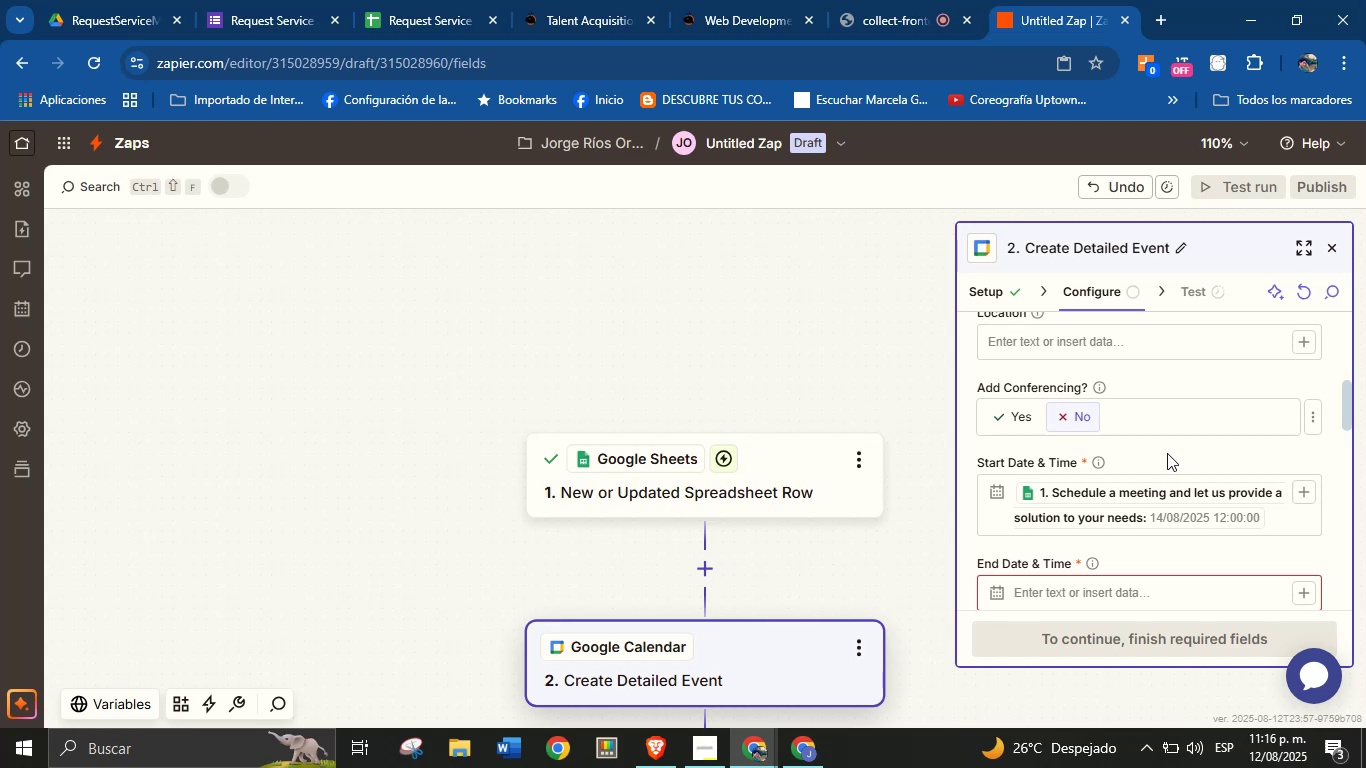 
wait(40.7)
 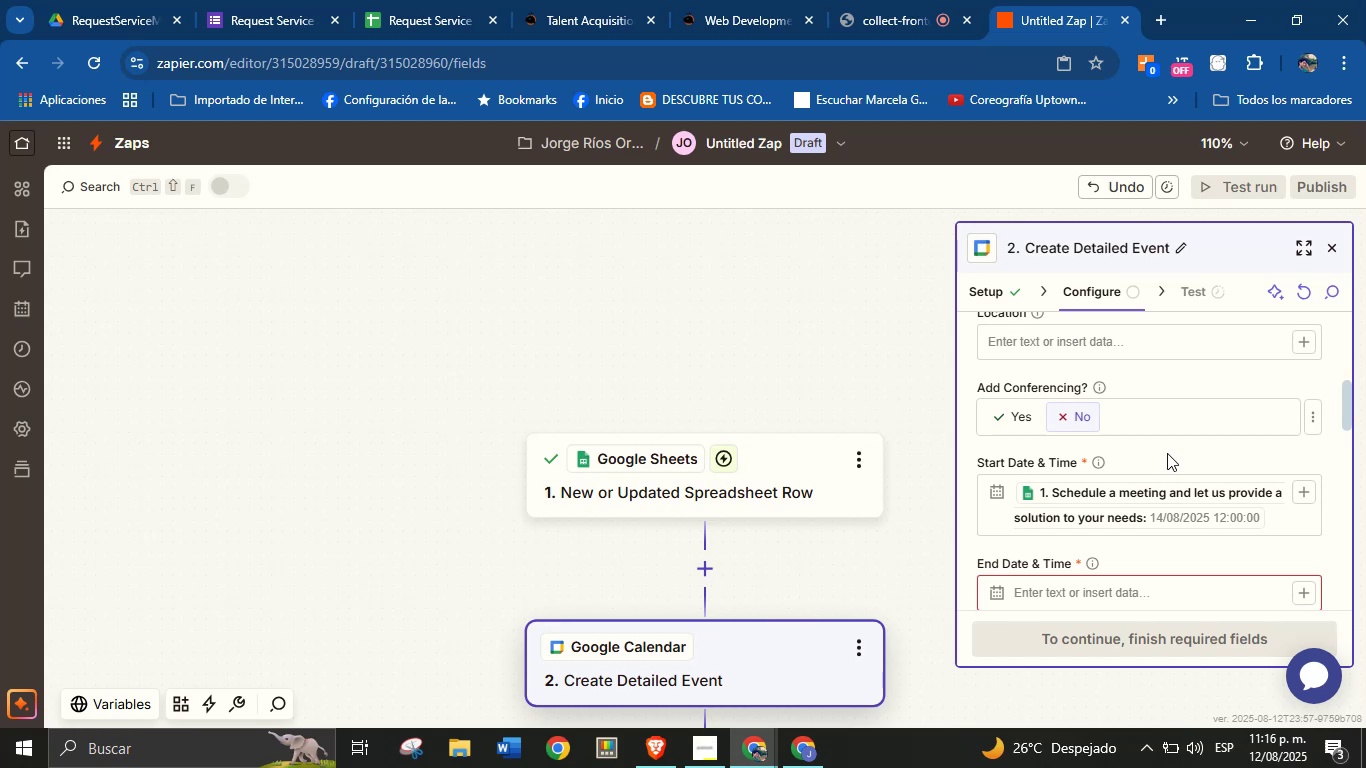 
left_click([704, 573])
 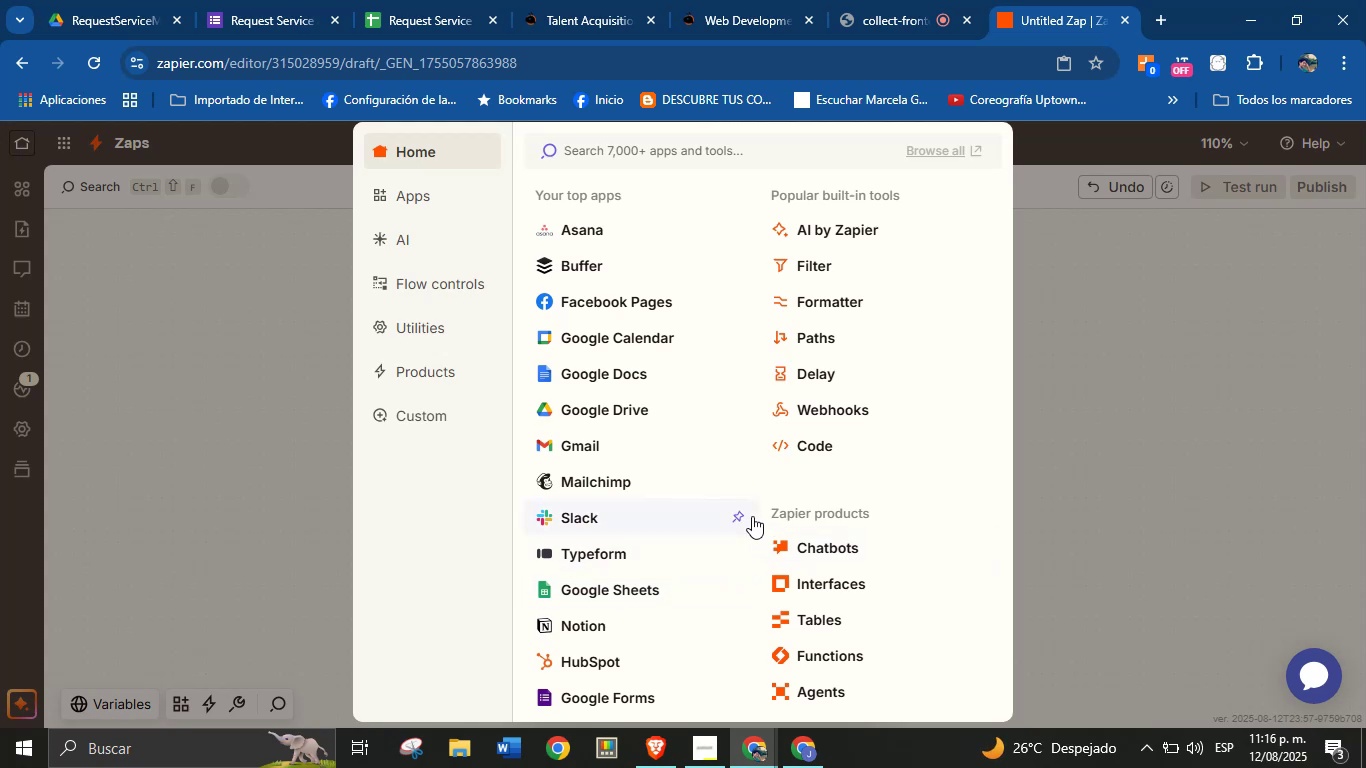 
wait(17.14)
 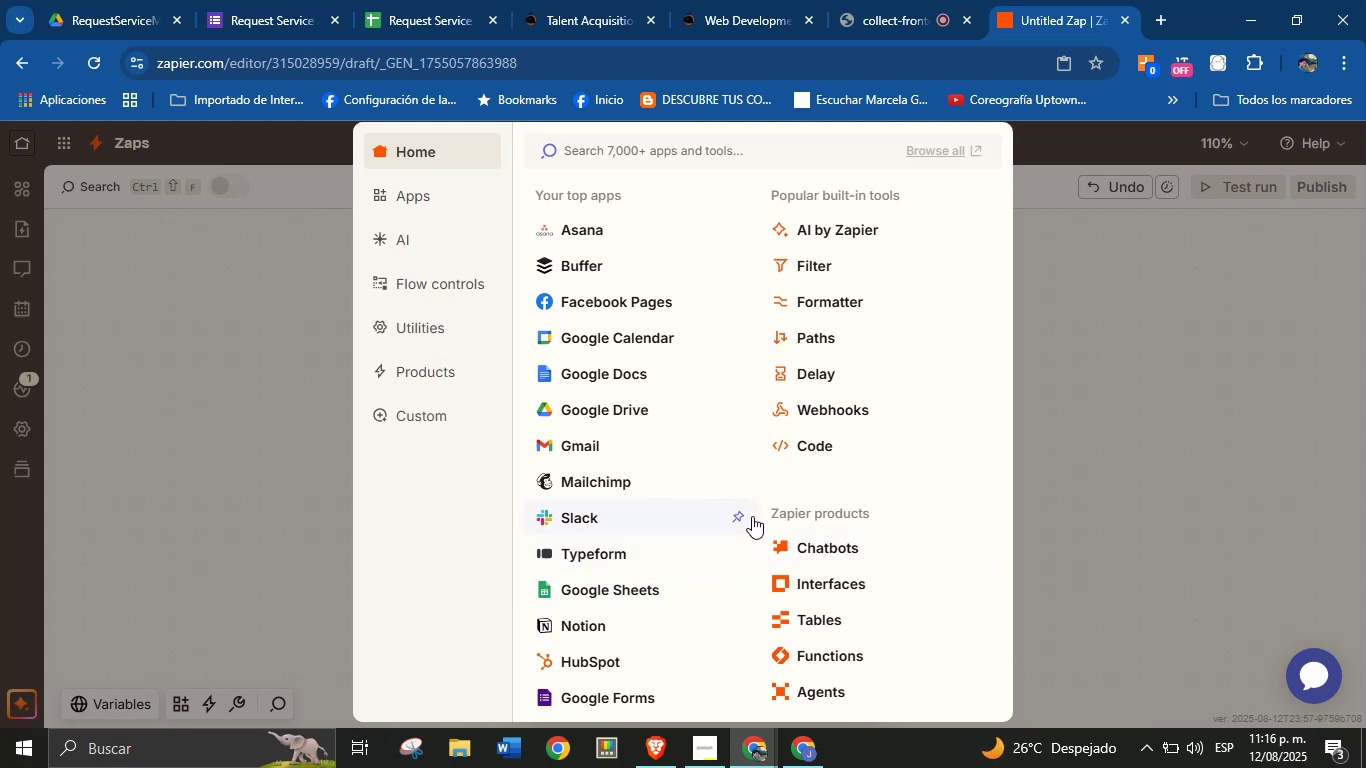 
left_click([841, 304])
 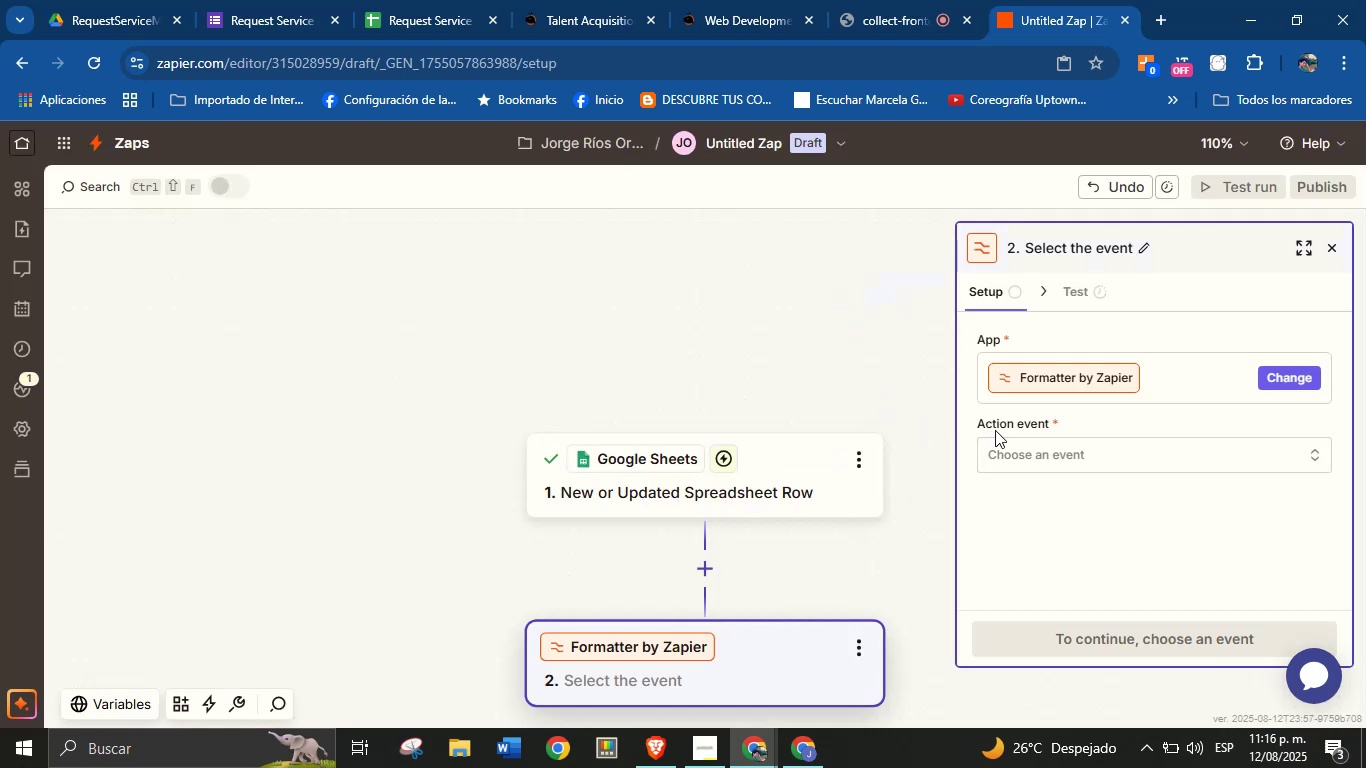 
left_click([1050, 450])
 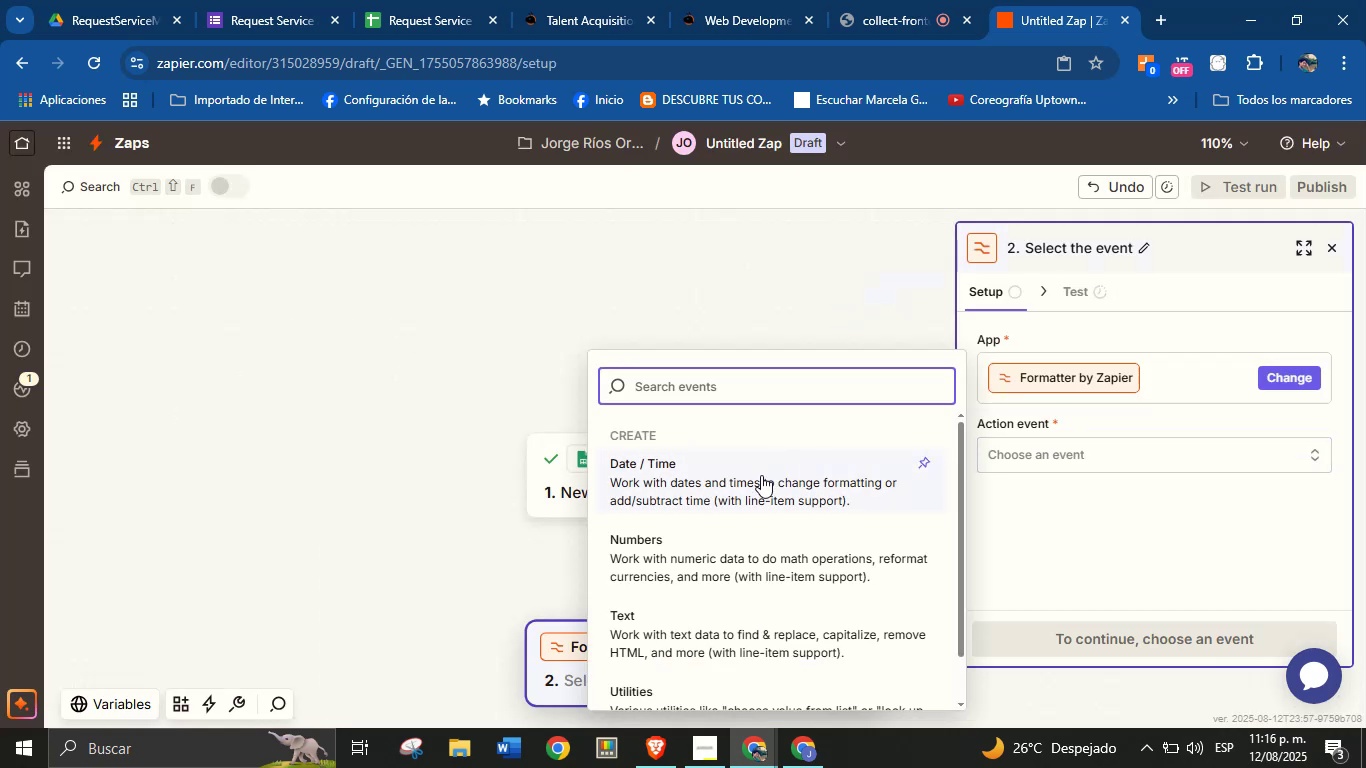 
scroll: coordinate [768, 588], scroll_direction: down, amount: 1.0
 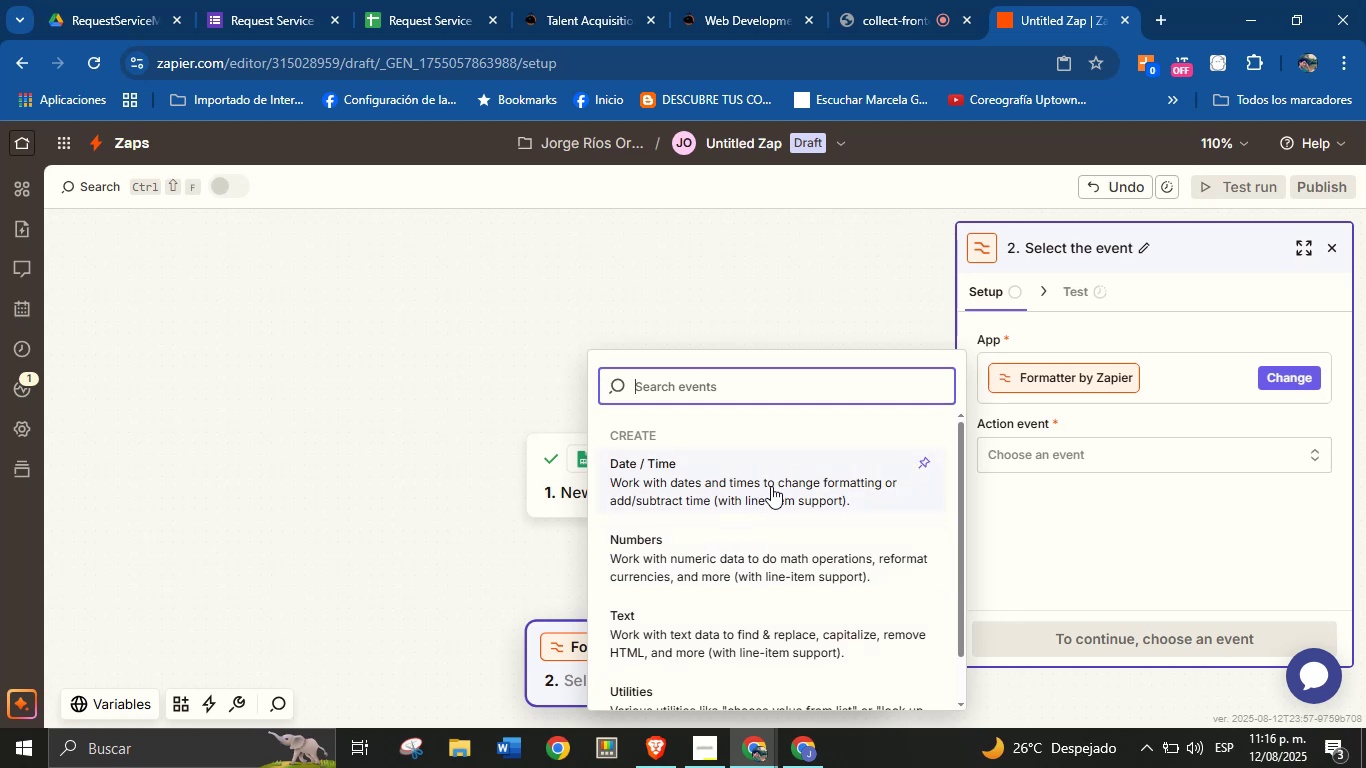 
wait(5.02)
 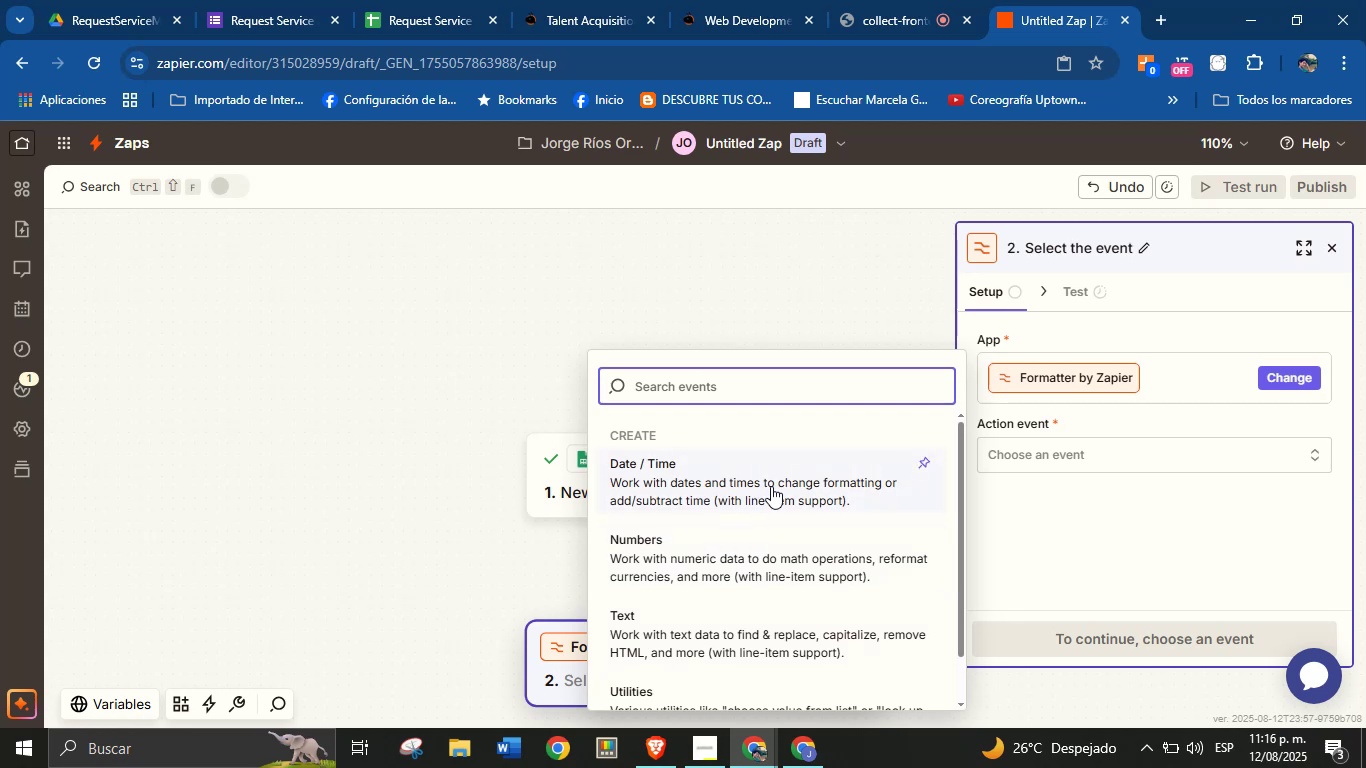 
left_click([771, 486])
 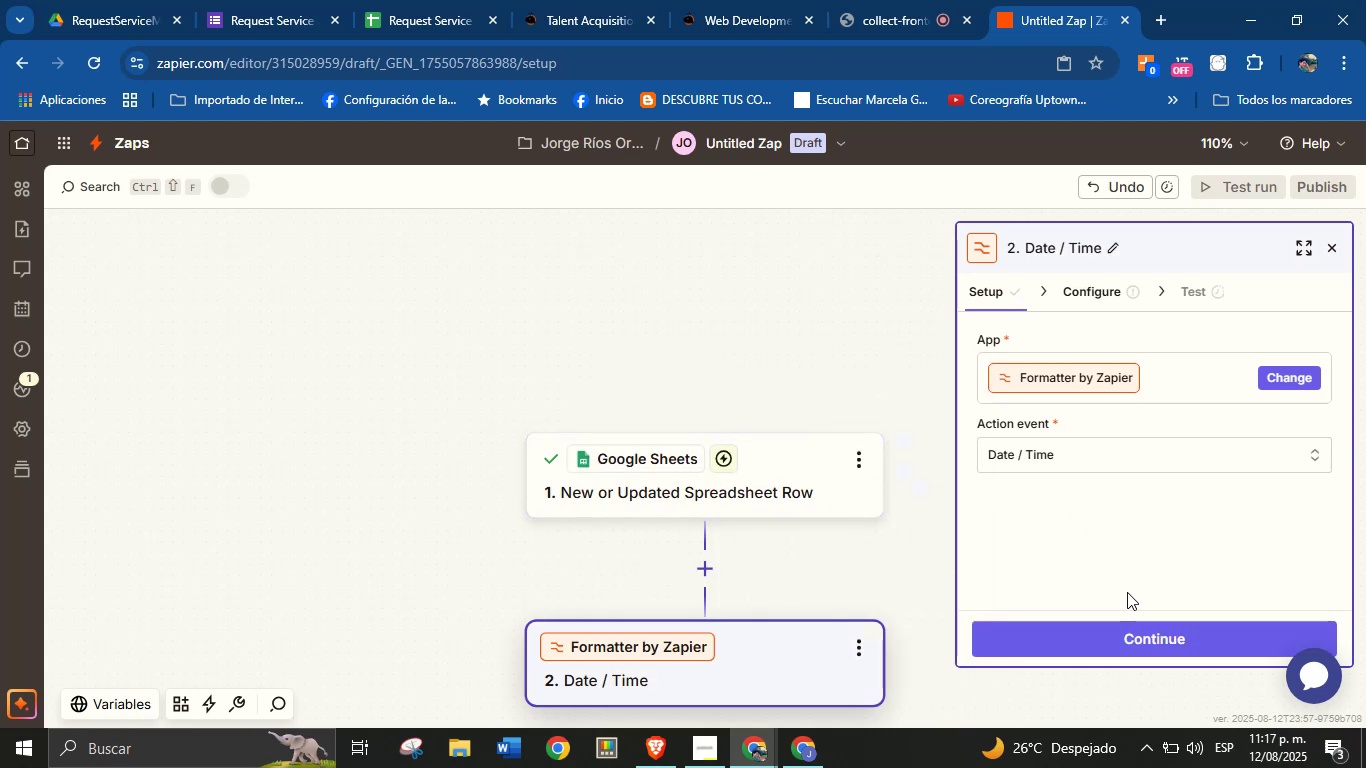 
left_click([1133, 622])
 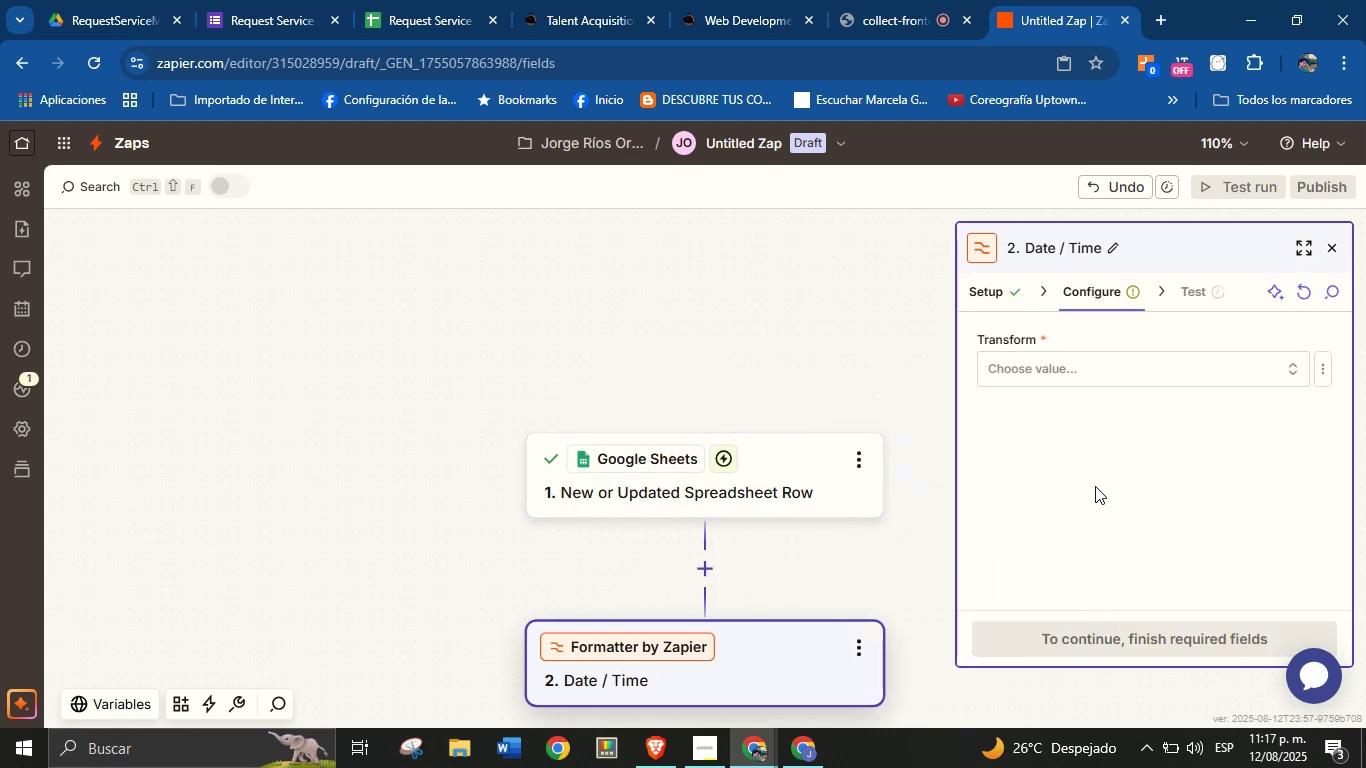 
left_click([1082, 369])
 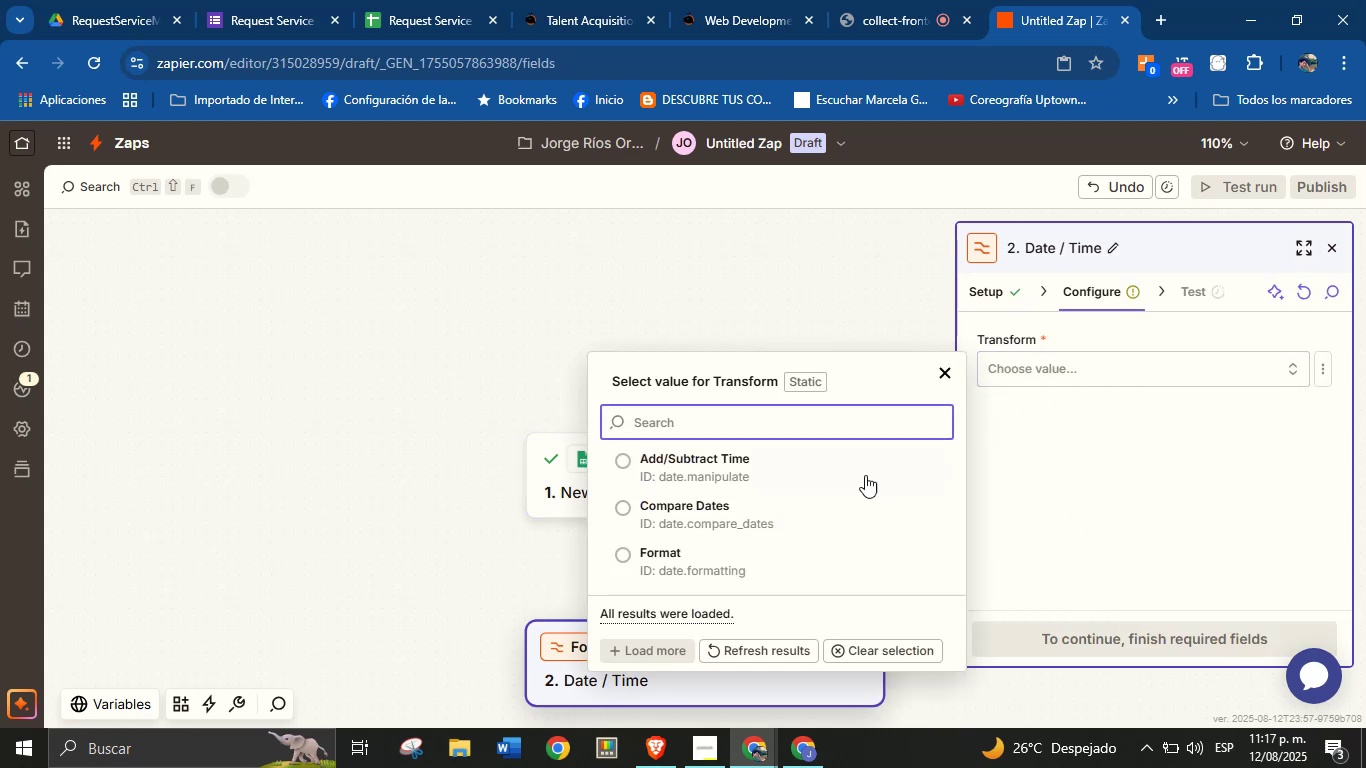 
left_click([816, 462])
 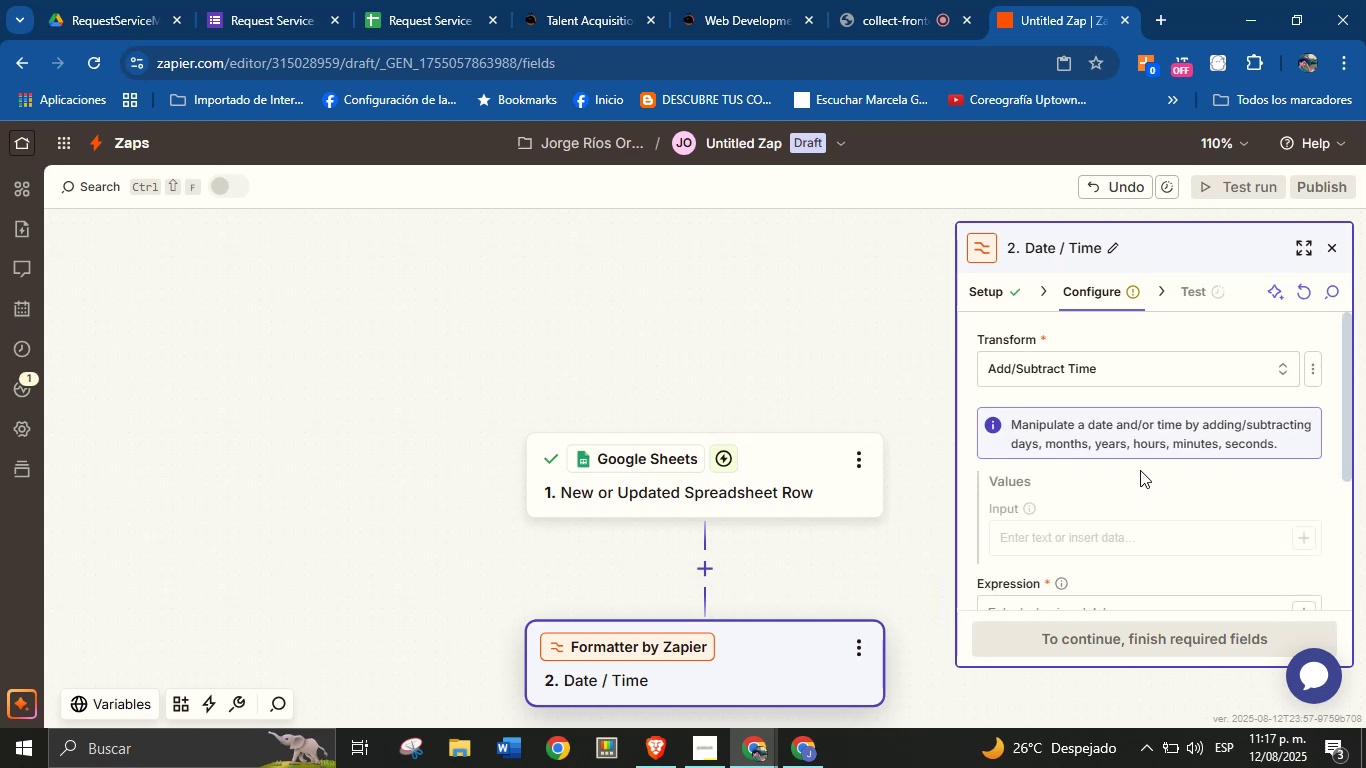 
scroll: coordinate [1084, 491], scroll_direction: down, amount: 1.0
 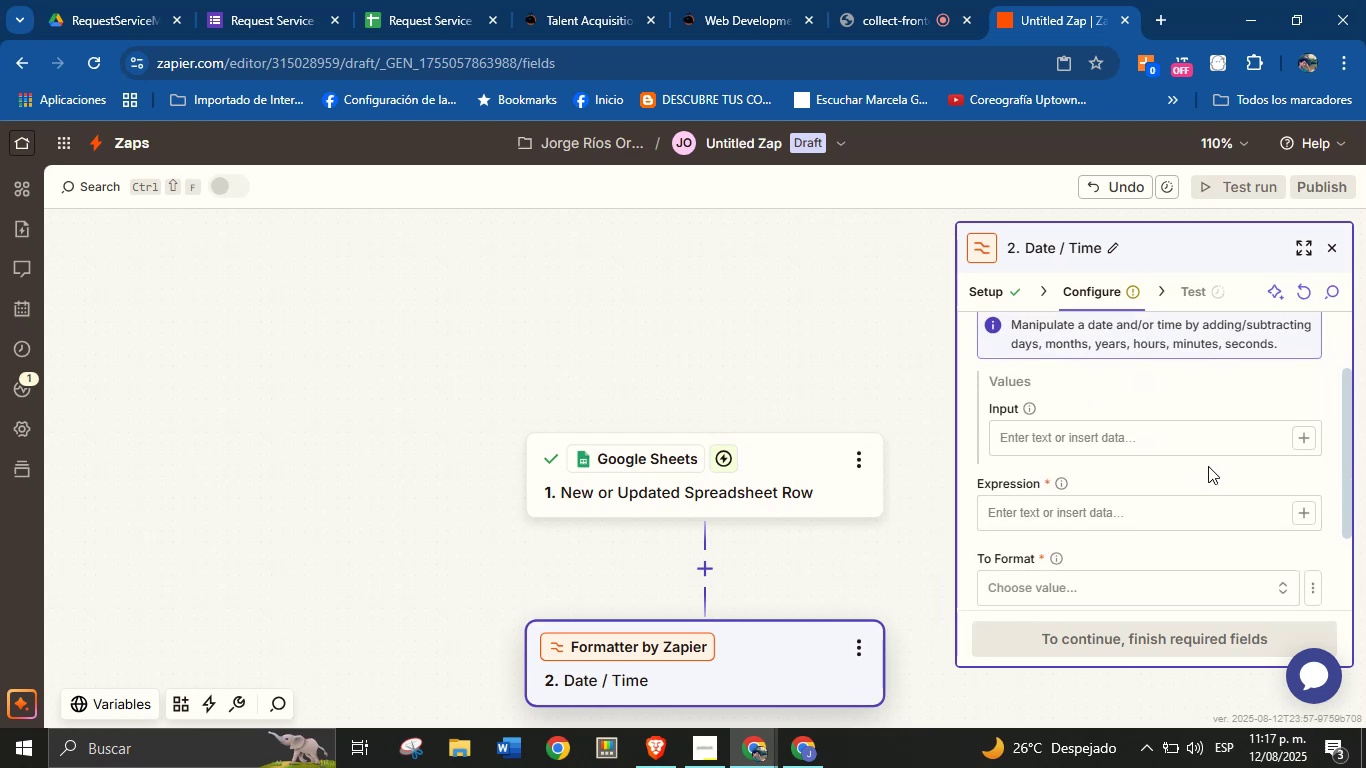 
wait(12.29)
 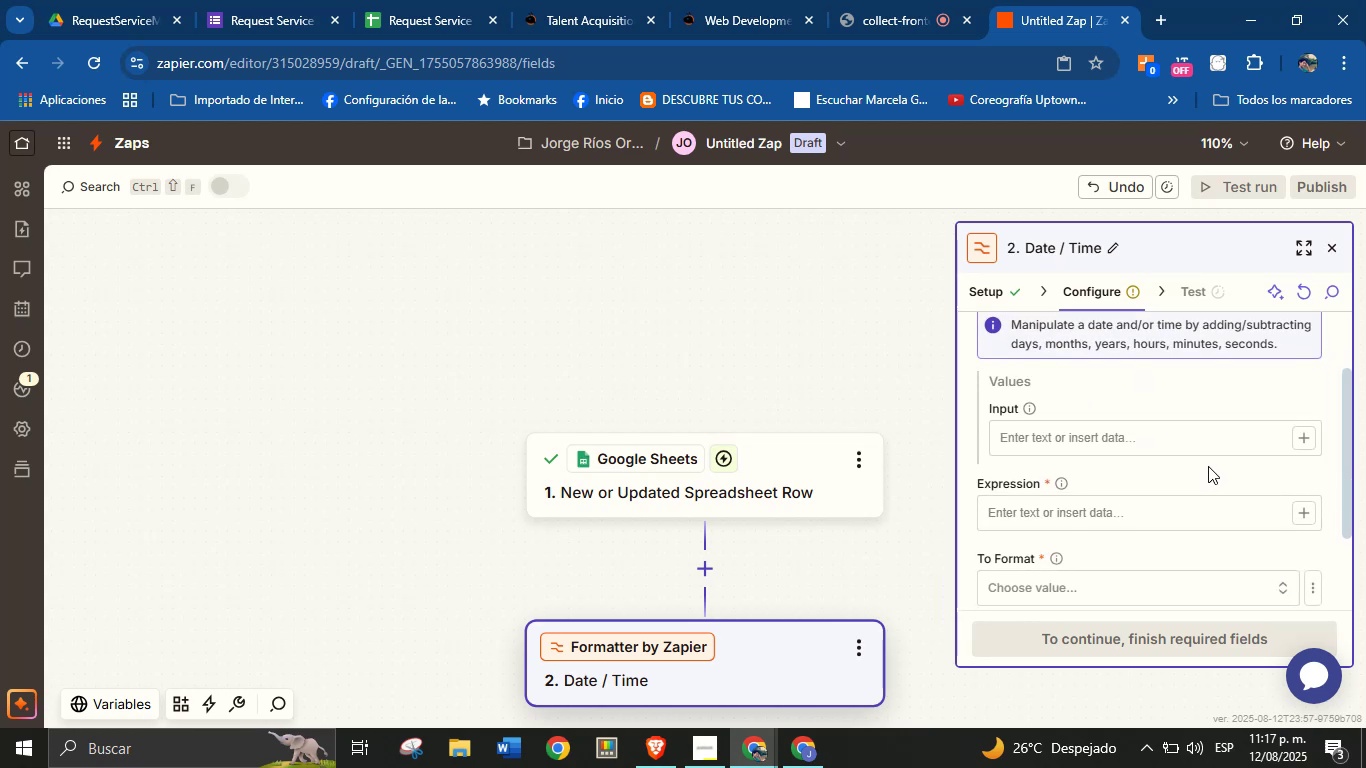 
left_click([1312, 440])
 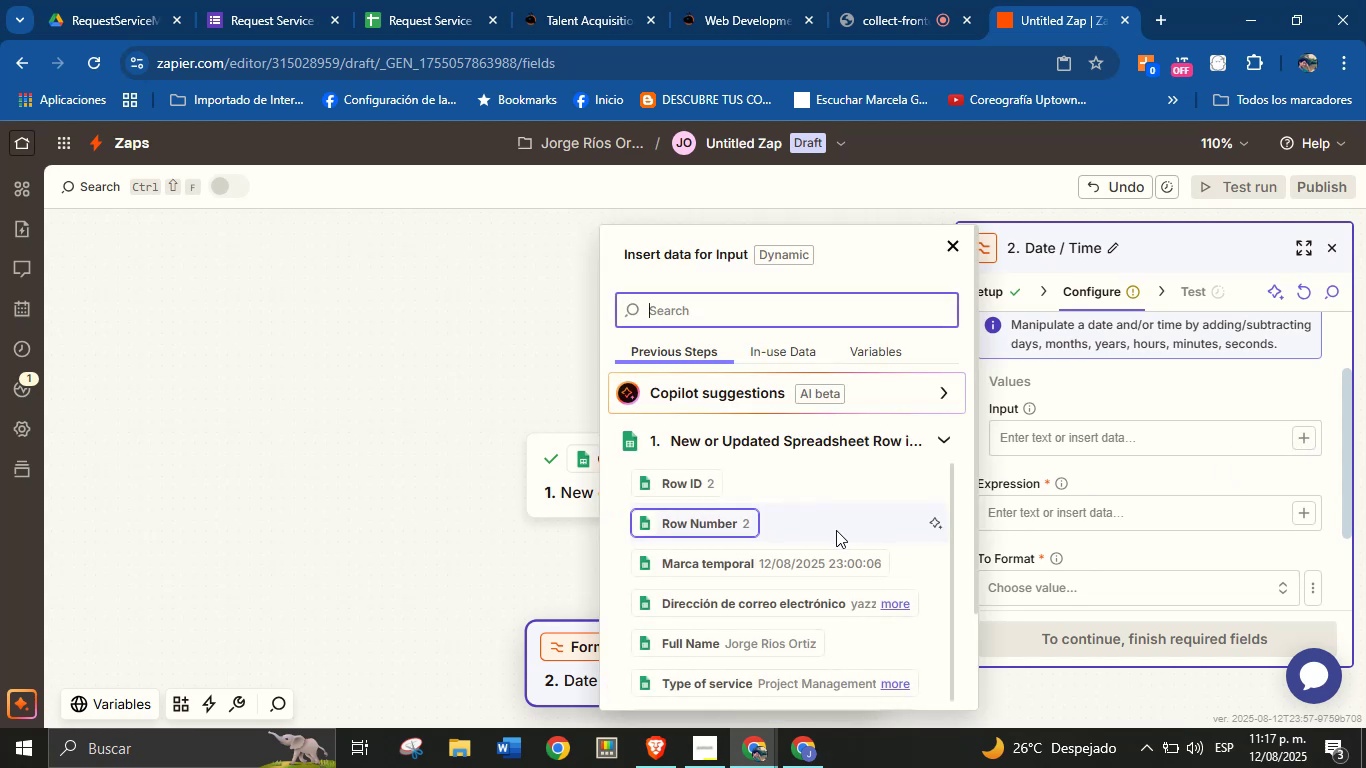 
scroll: coordinate [776, 565], scroll_direction: down, amount: 14.0
 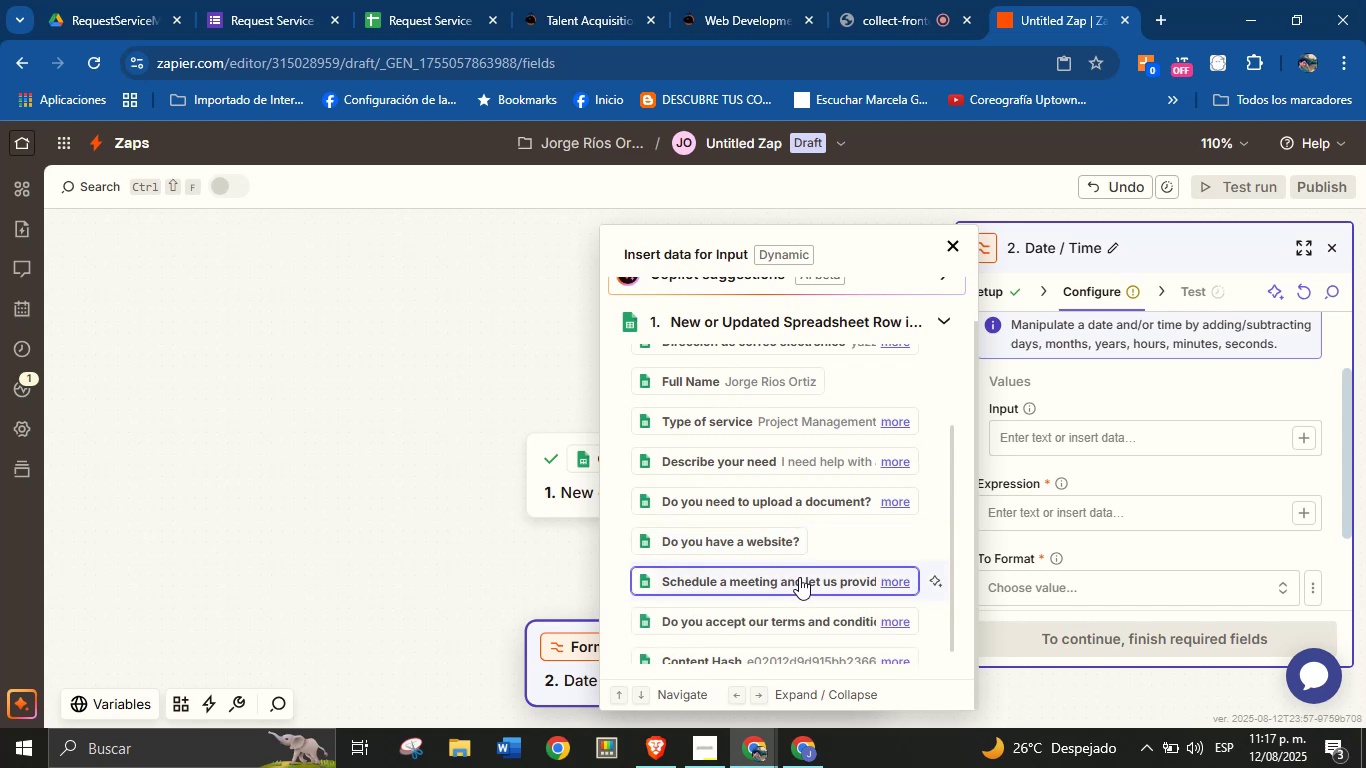 
left_click([901, 581])
 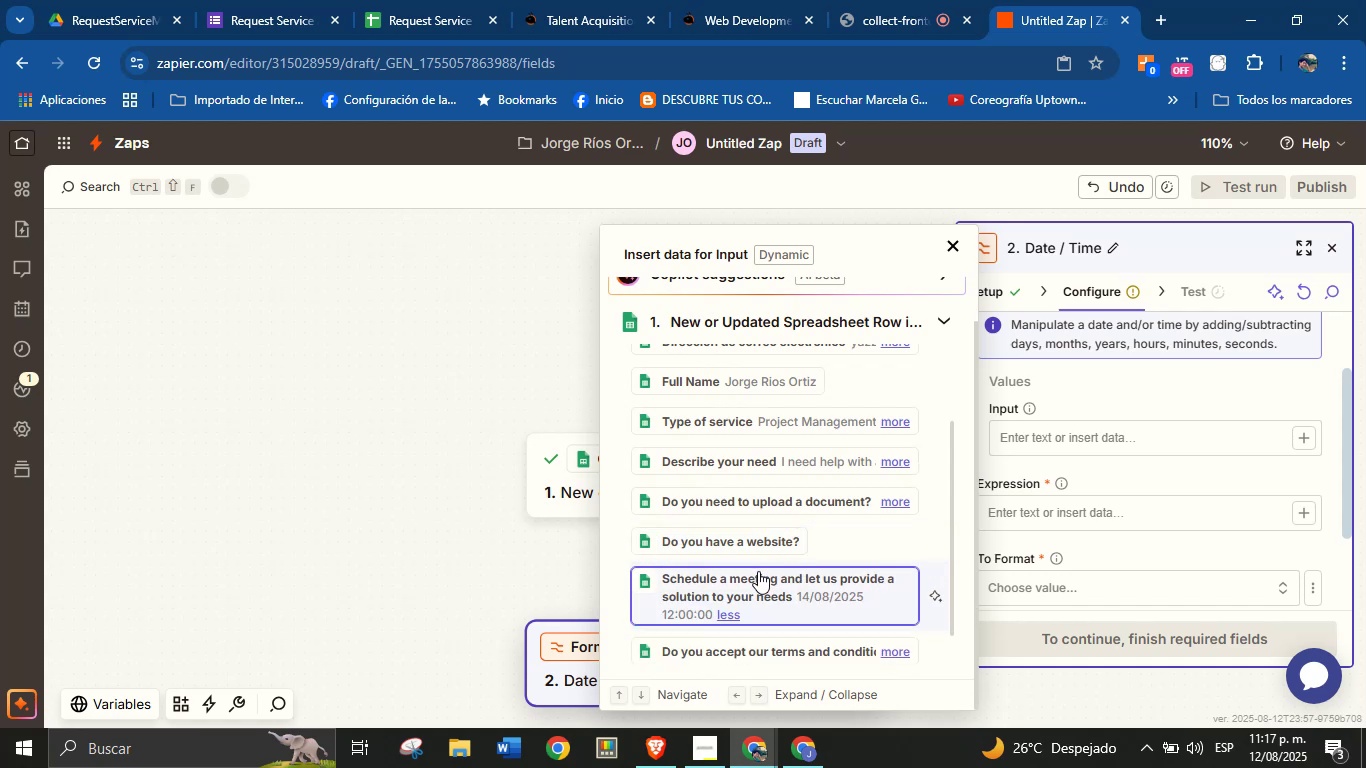 
left_click([757, 581])
 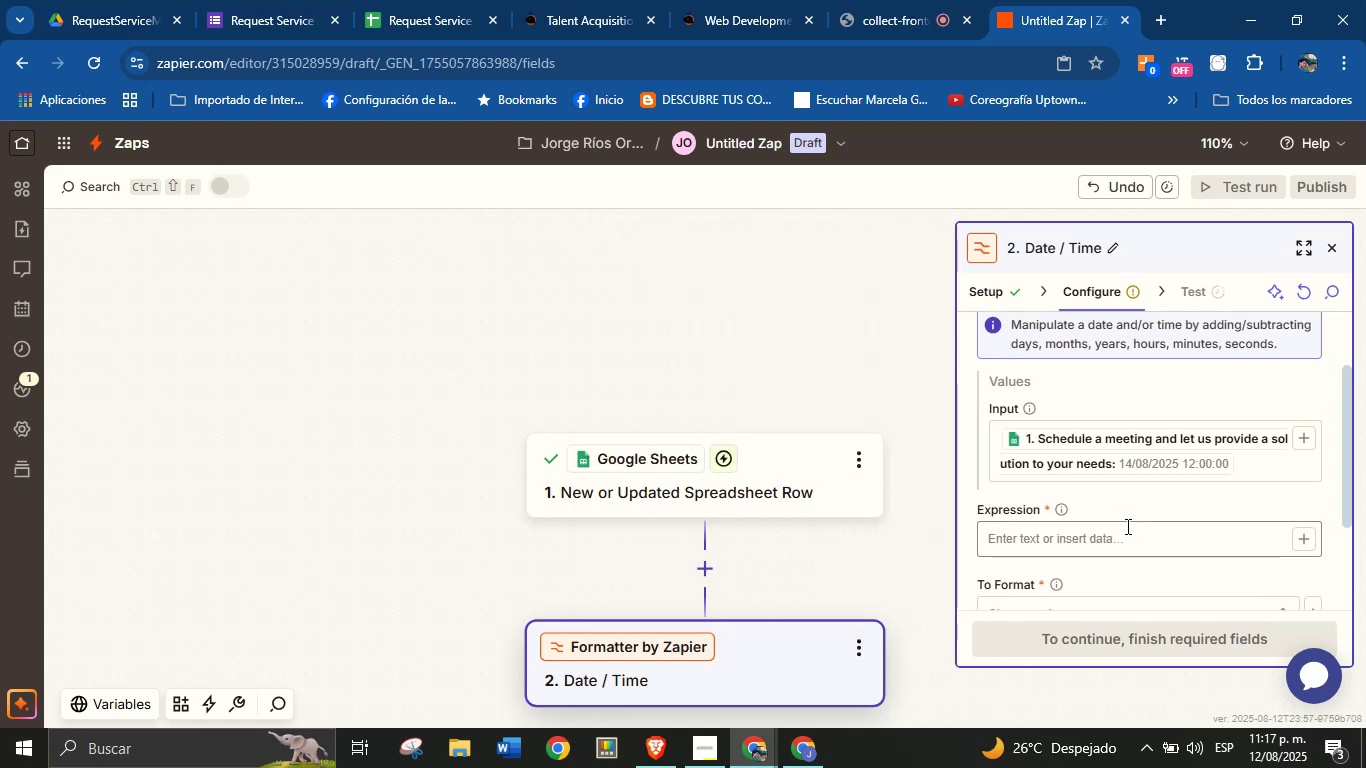 
wait(6.13)
 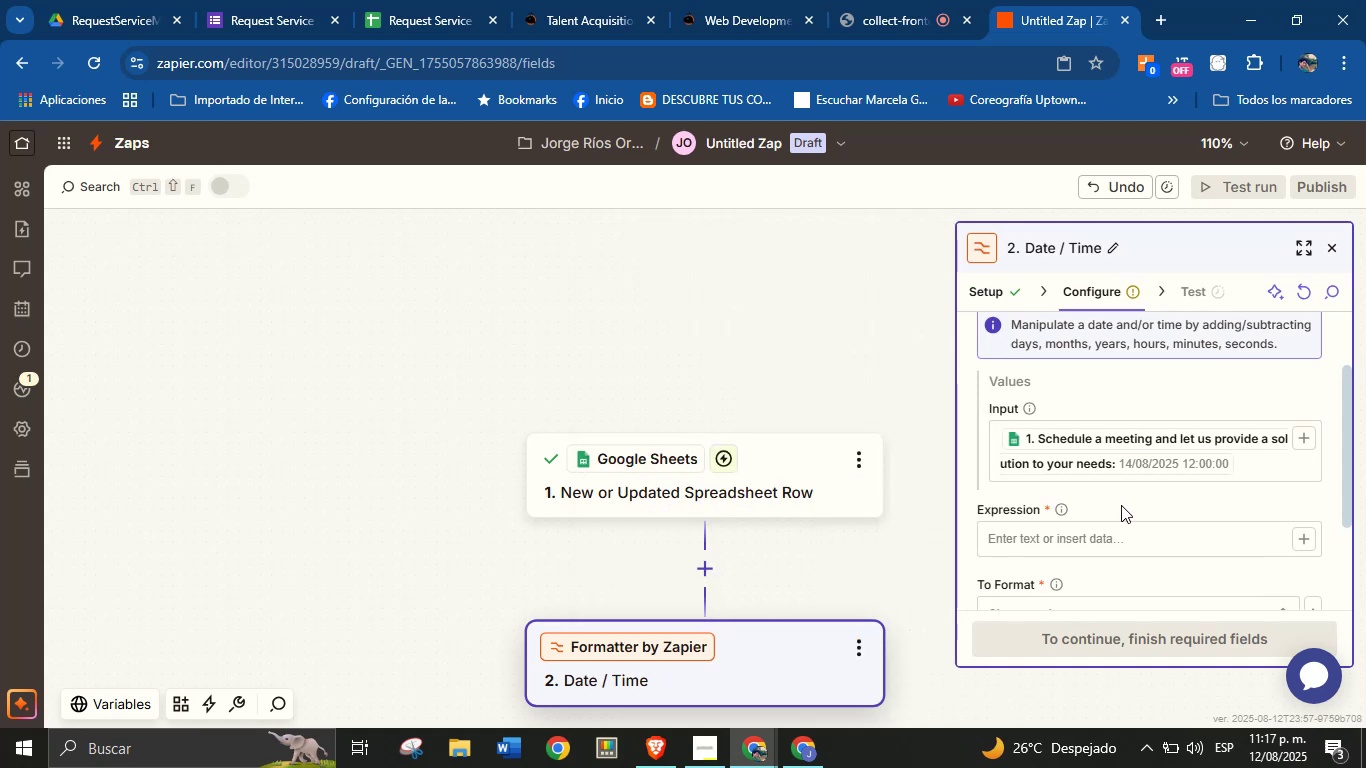 
left_click([1108, 548])
 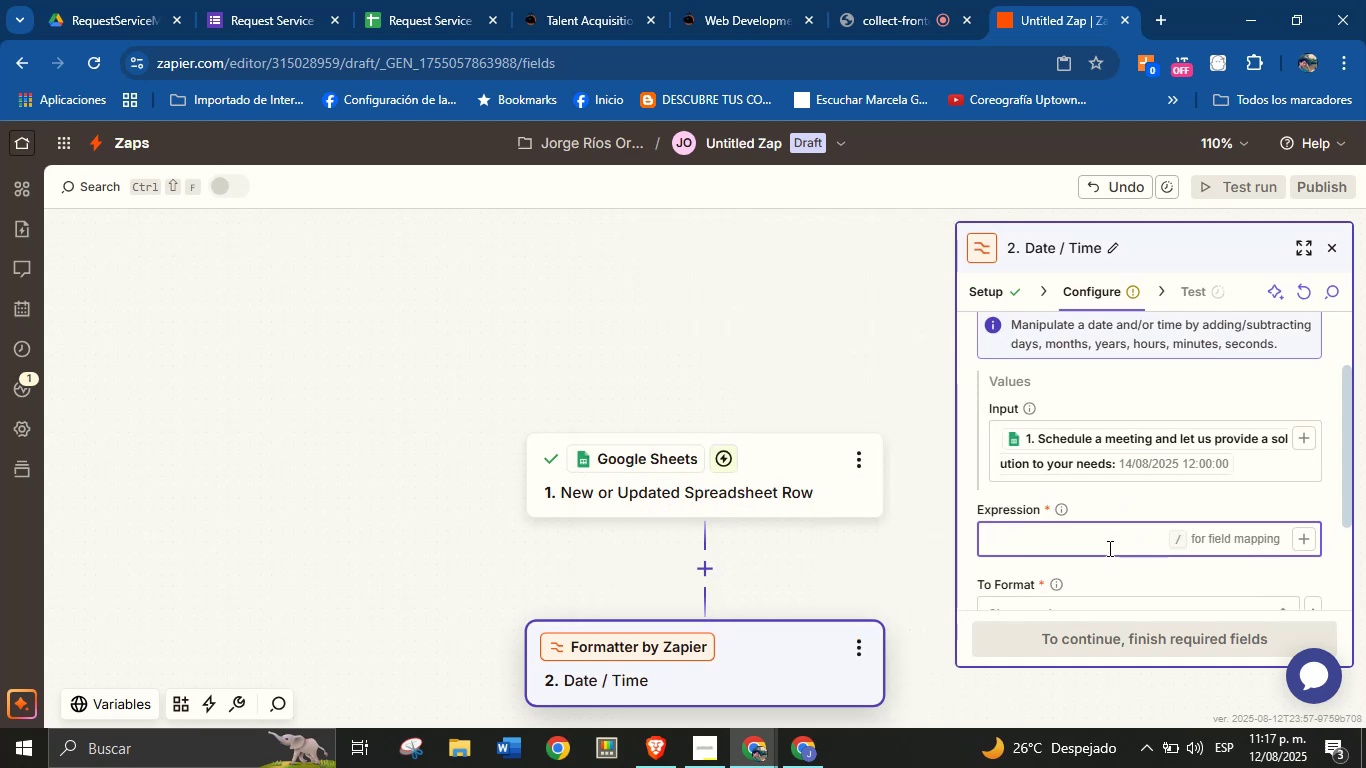 
type(=30)
 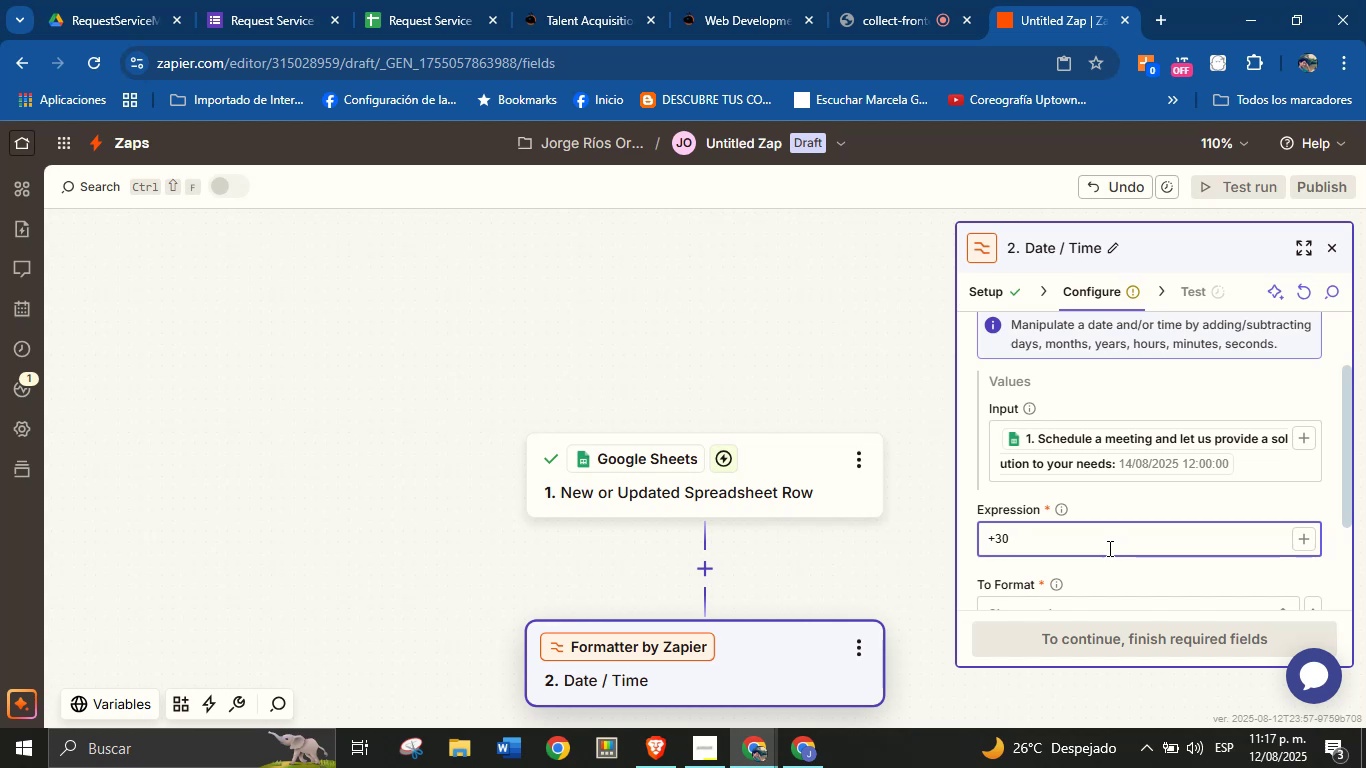 
scroll: coordinate [1107, 580], scroll_direction: down, amount: 1.0
 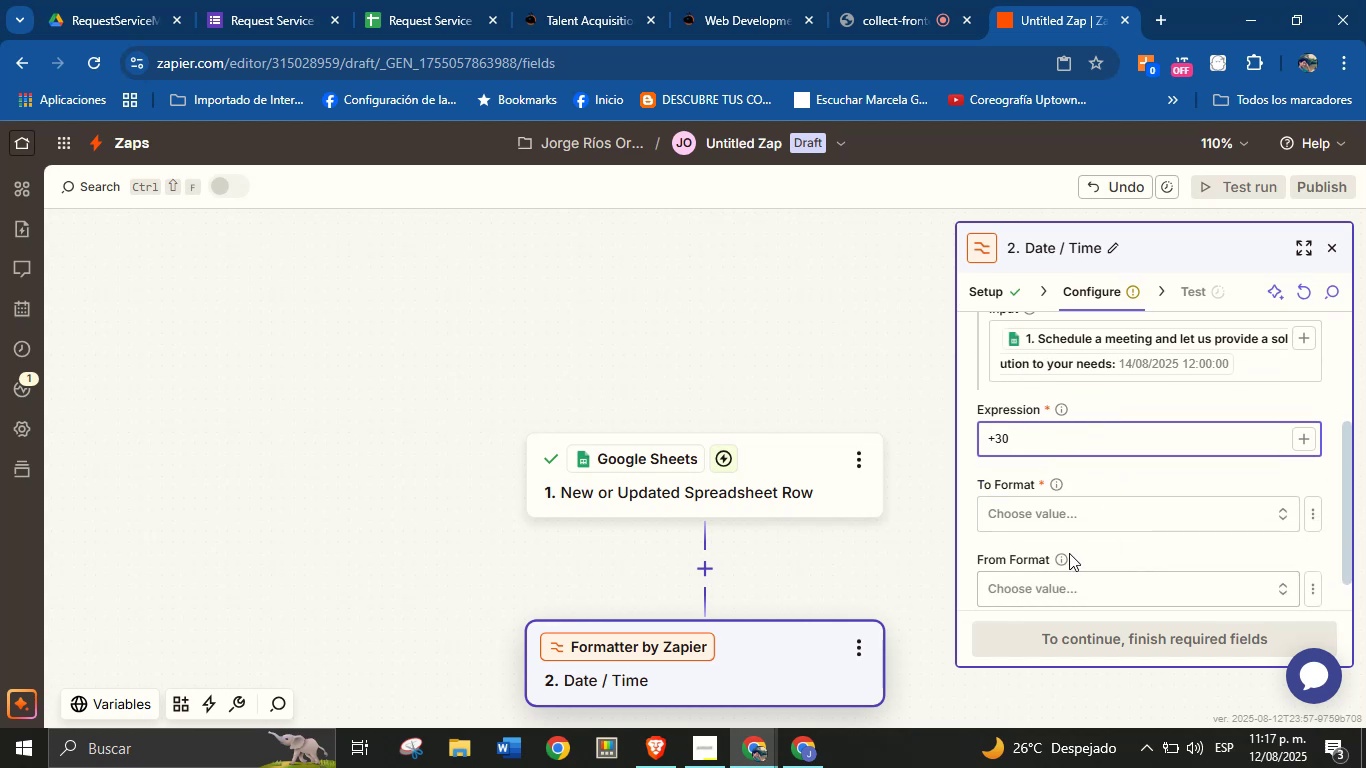 
left_click([1079, 513])
 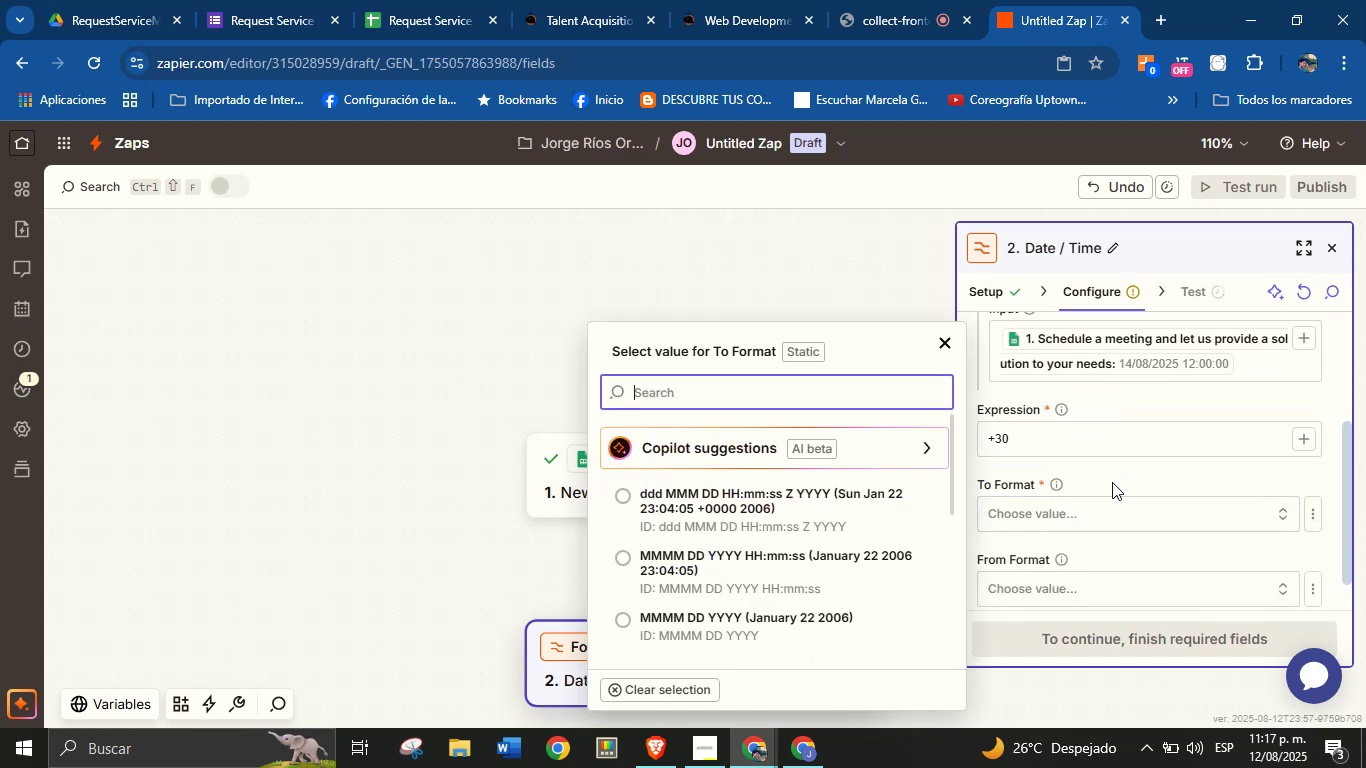 
left_click([1112, 482])
 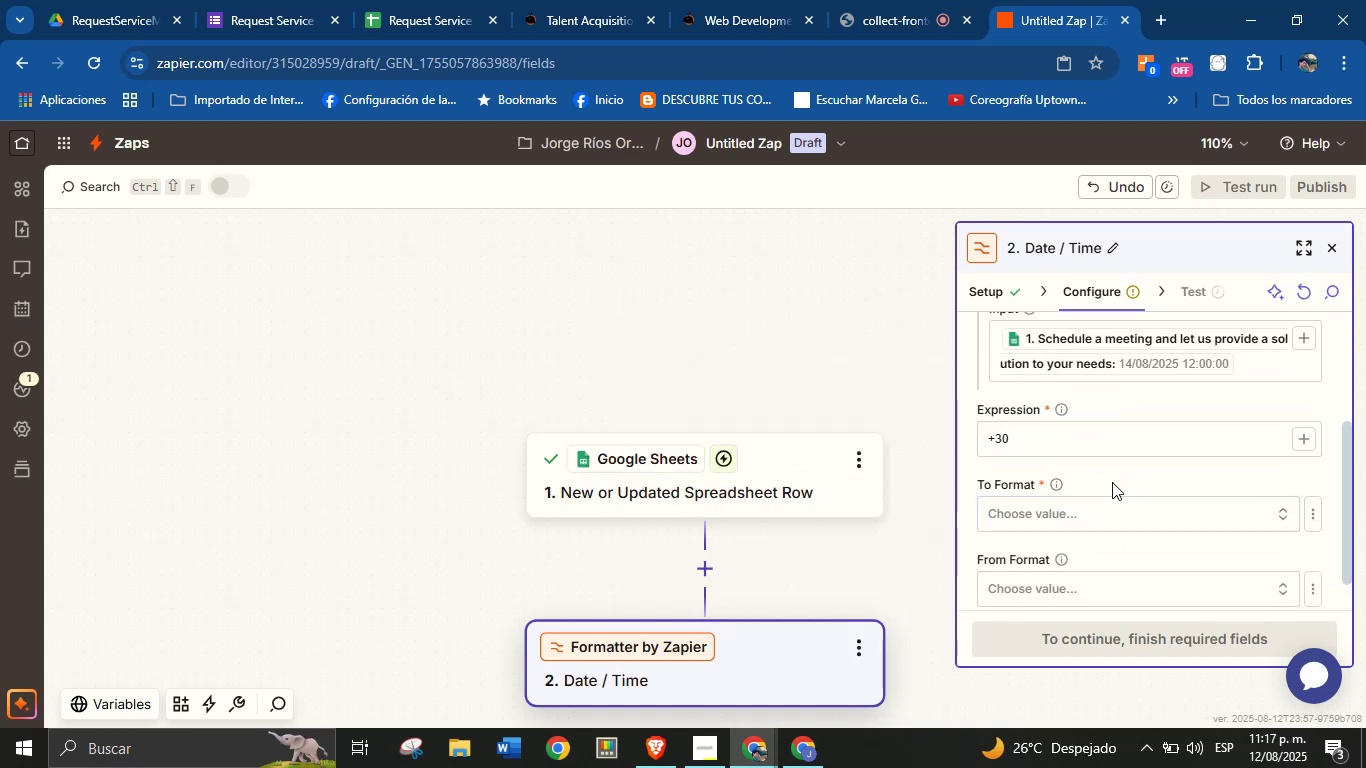 
wait(5.8)
 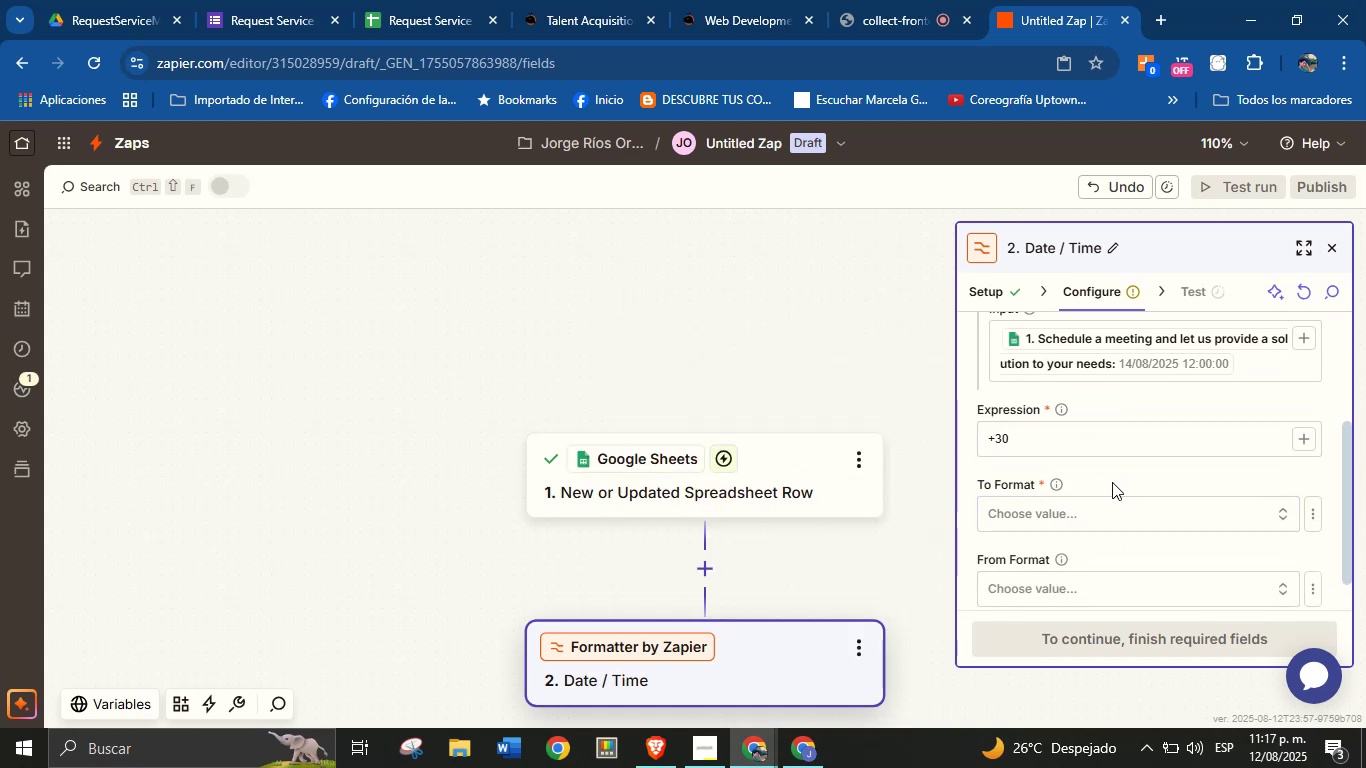 
left_click([1117, 452])
 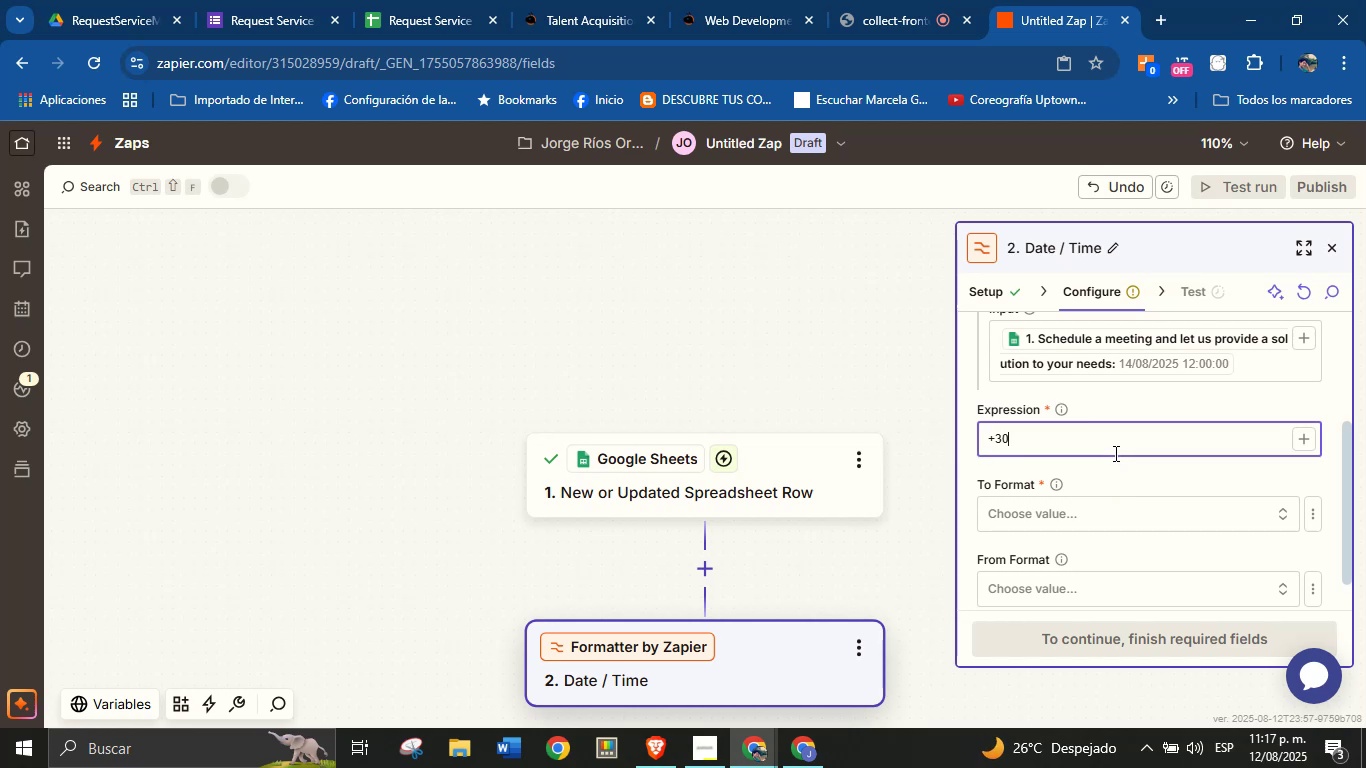 
key(M)
 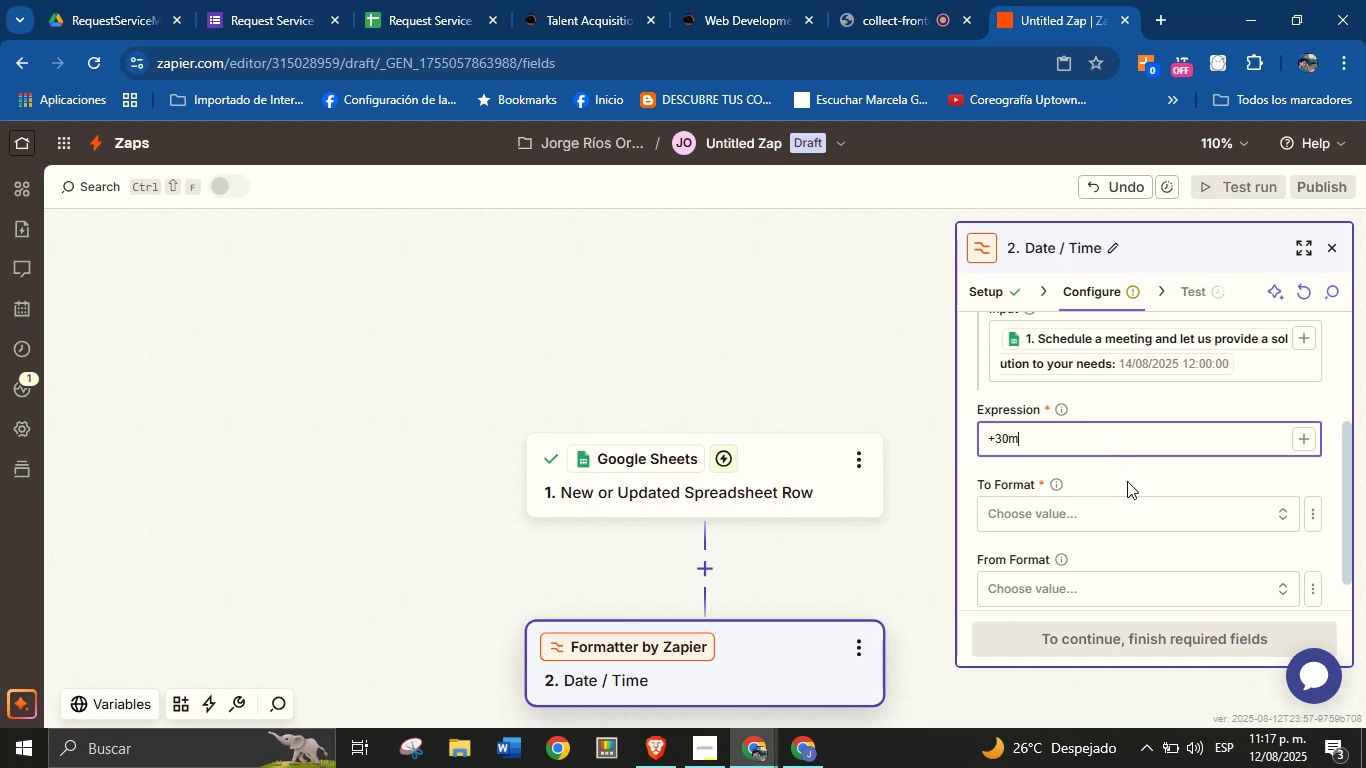 
scroll: coordinate [1135, 453], scroll_direction: down, amount: 1.0
 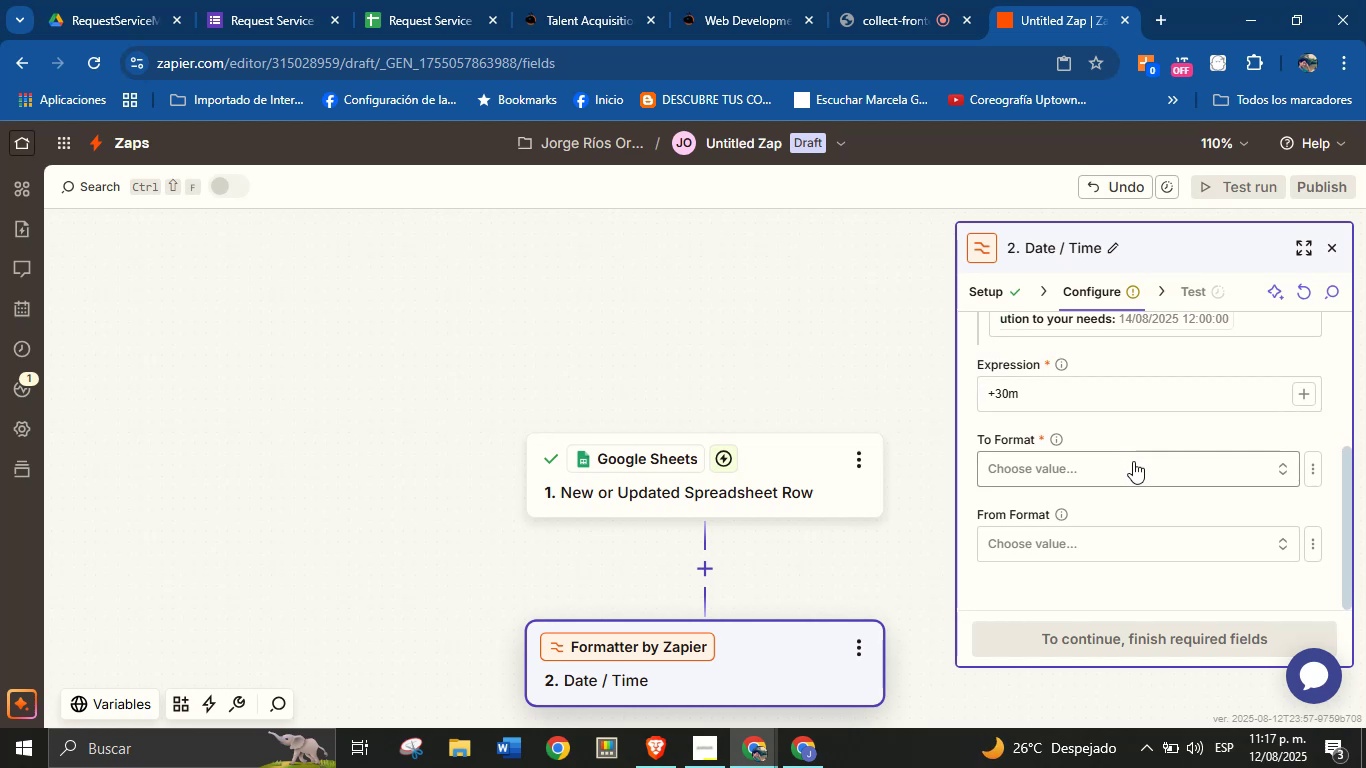 
left_click([1133, 461])
 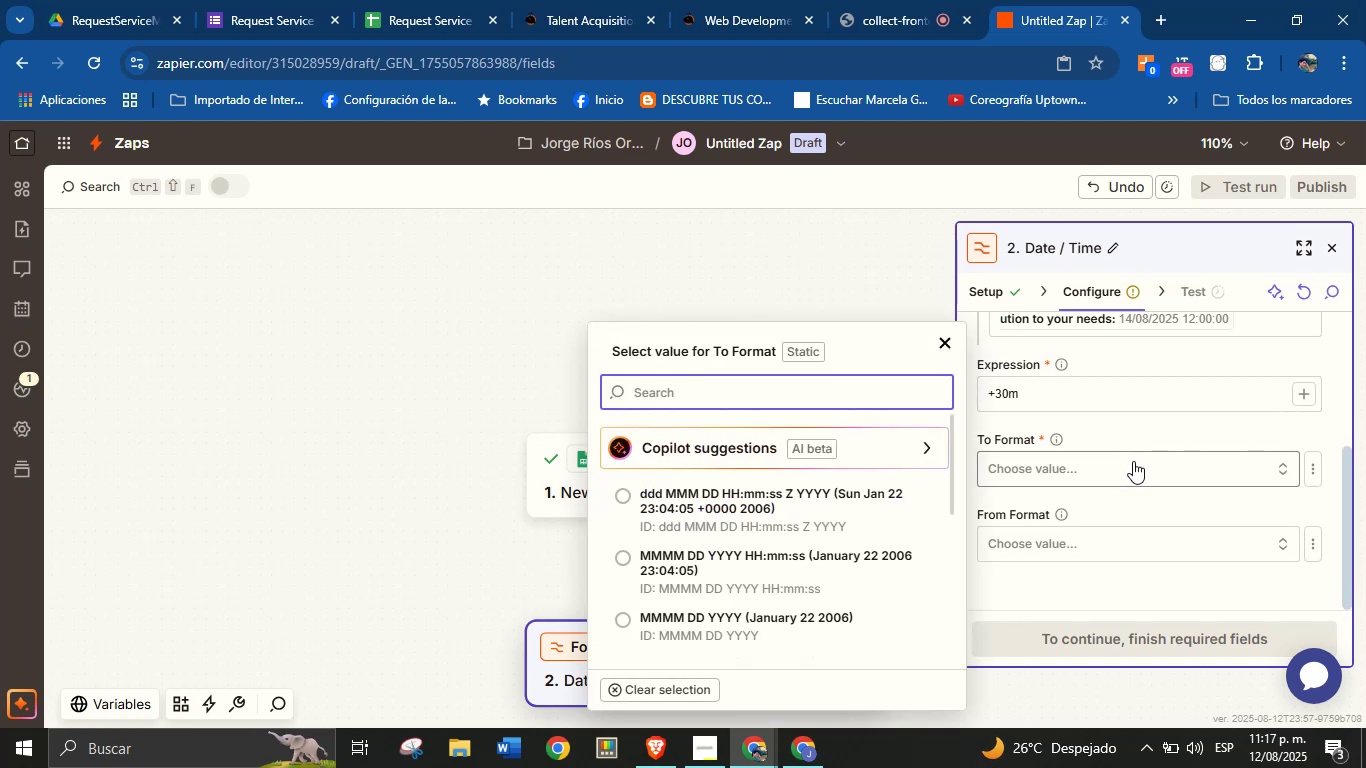 
wait(8.36)
 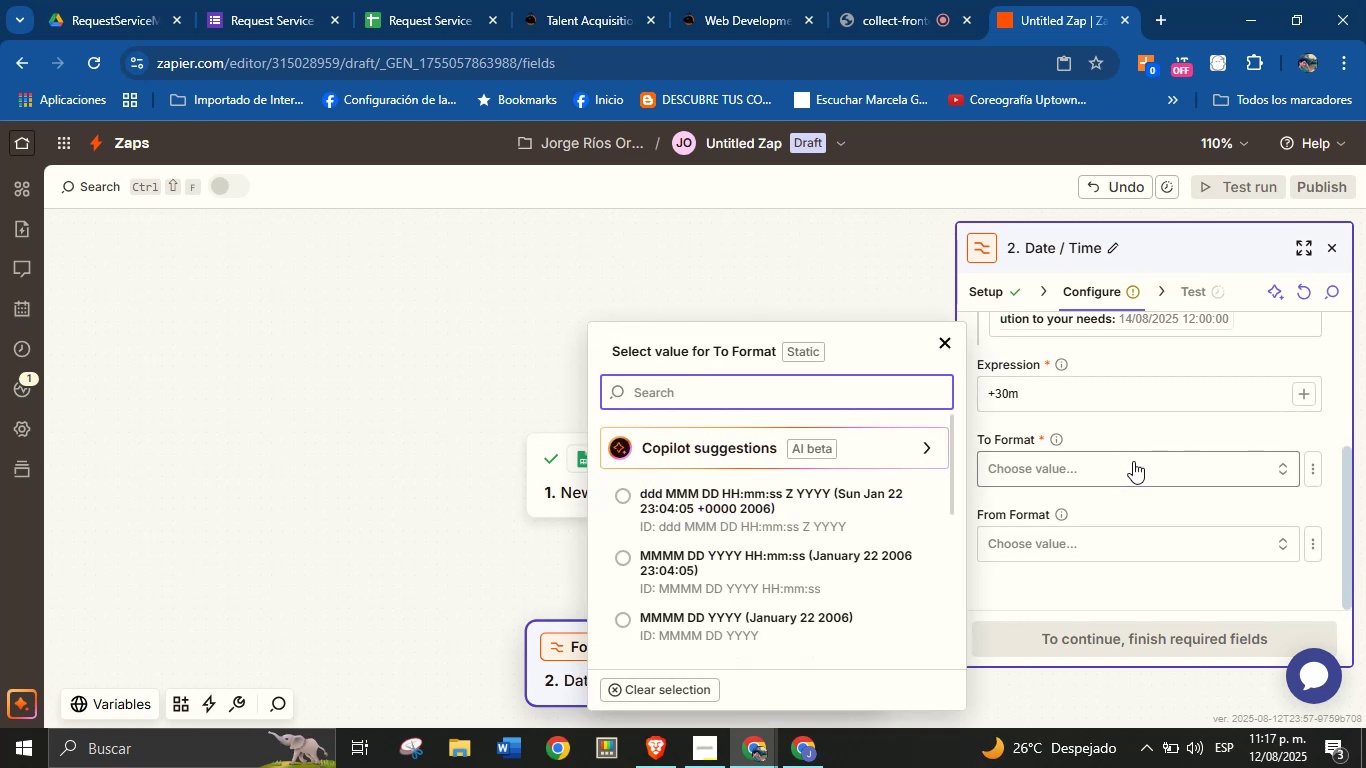 
left_click([449, 0])
 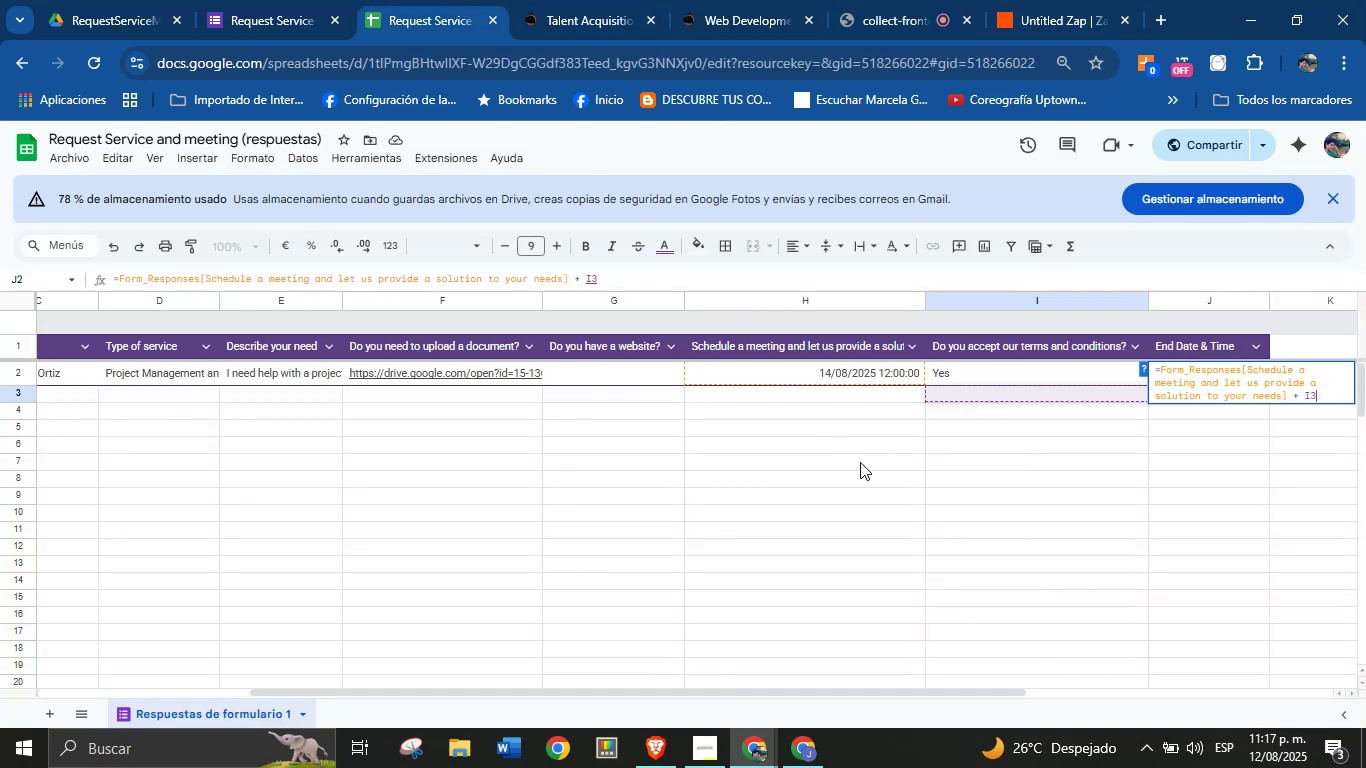 
key(Escape)
 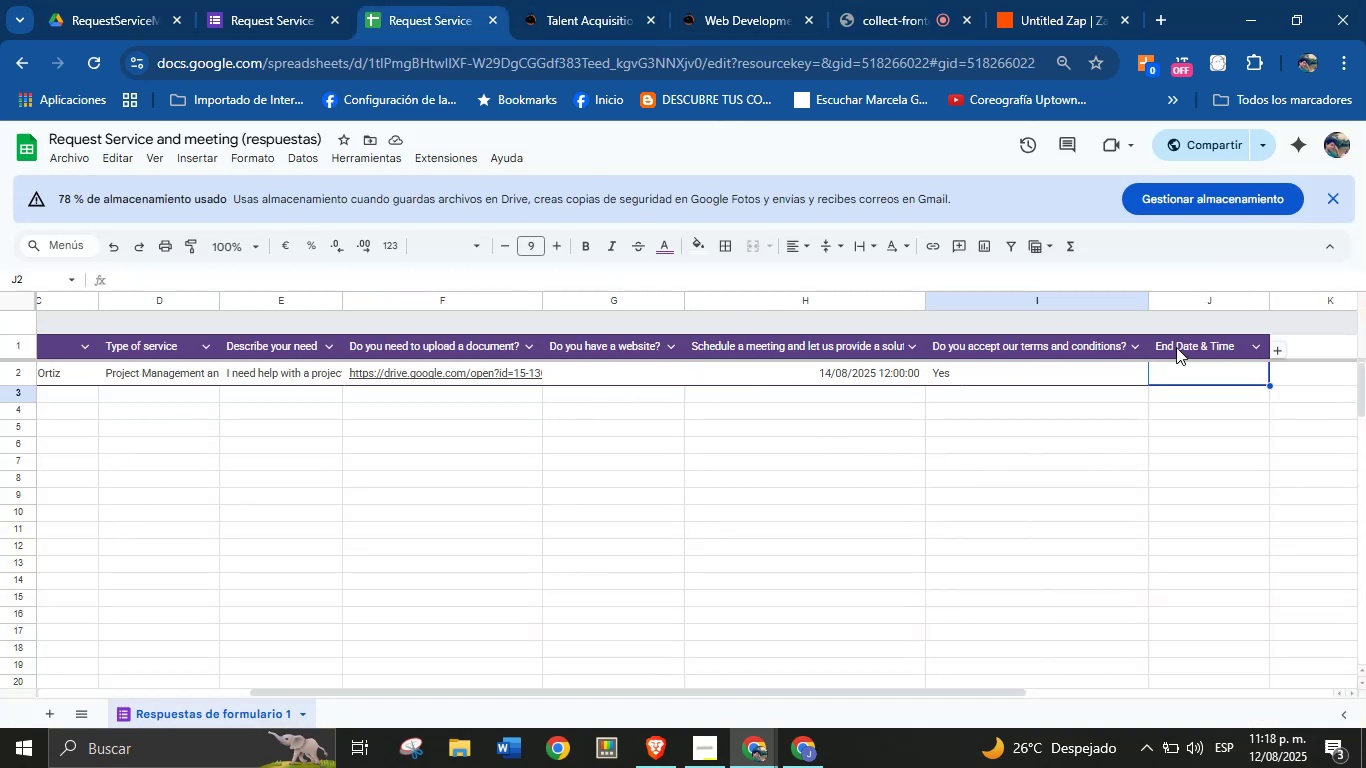 
left_click([1176, 347])
 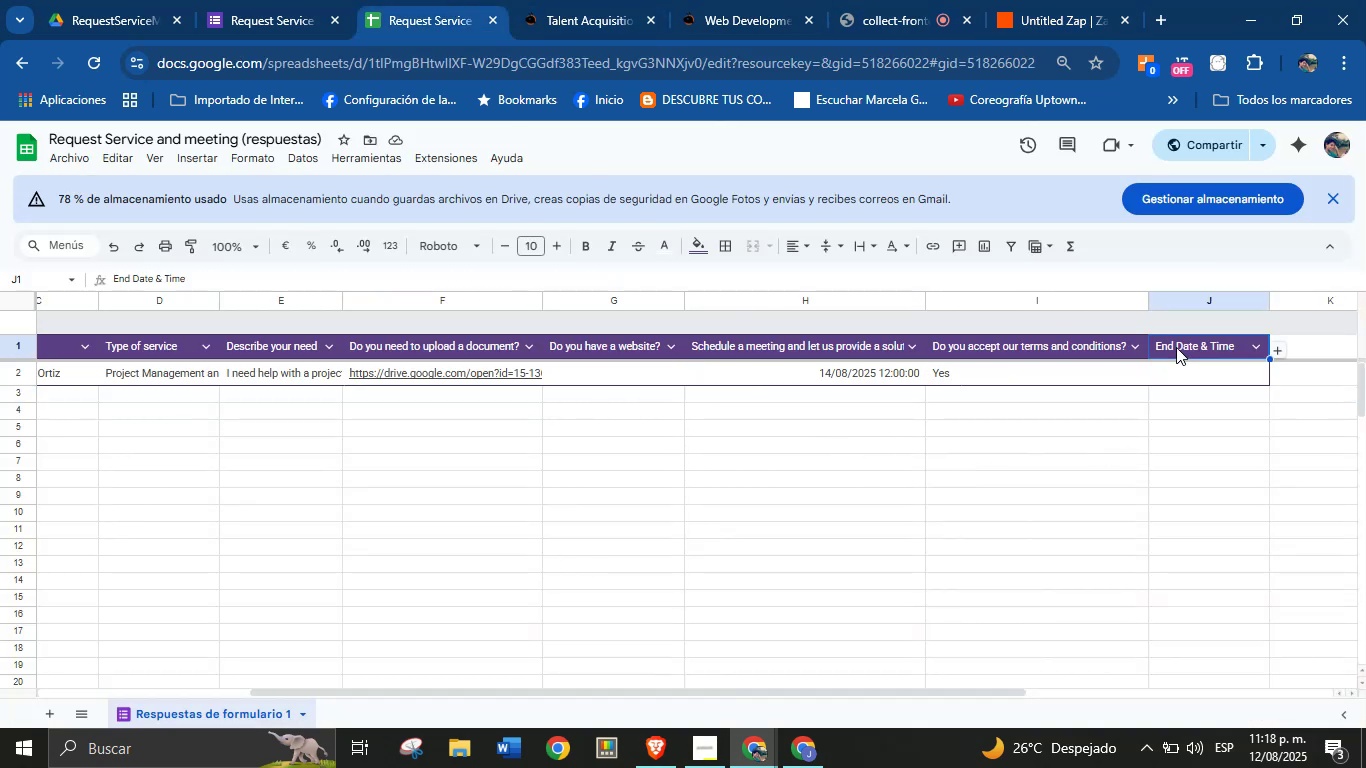 
key(Backspace)
 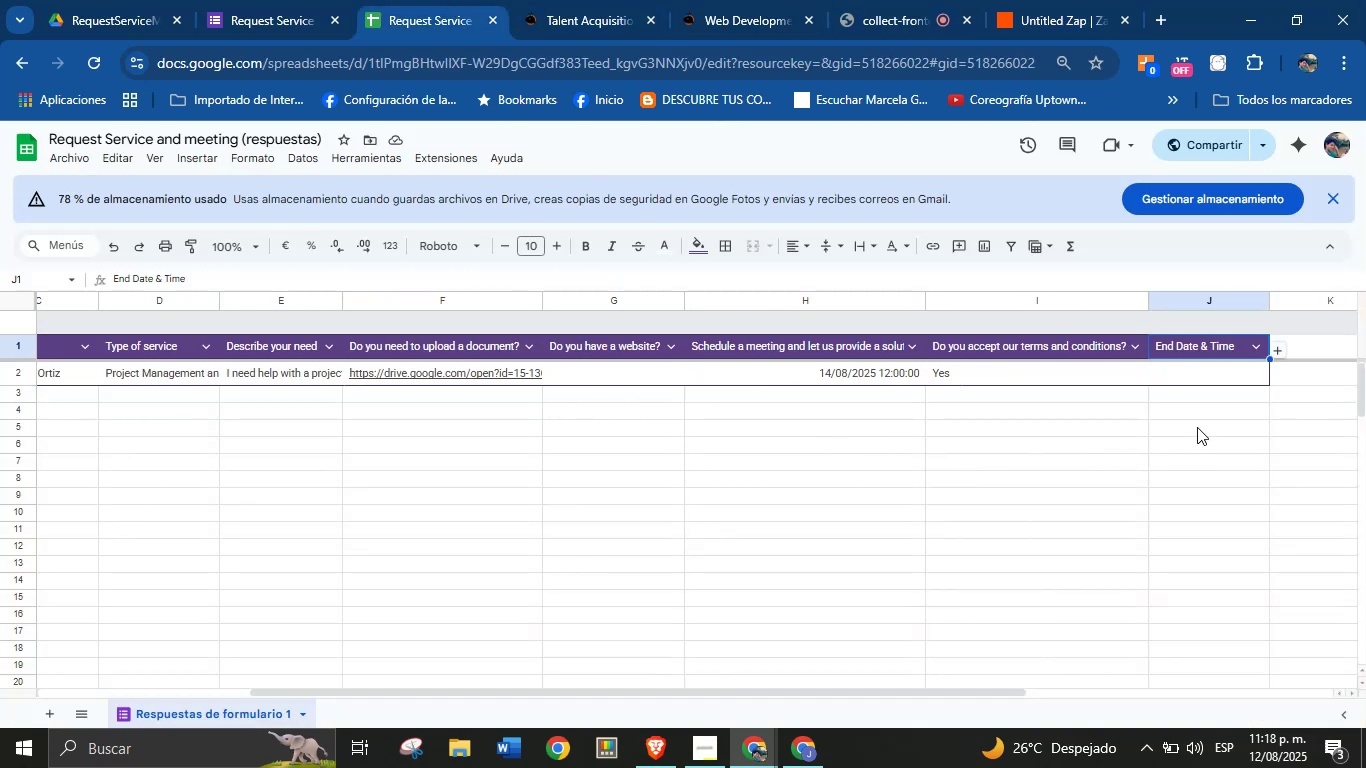 
left_click([1198, 431])
 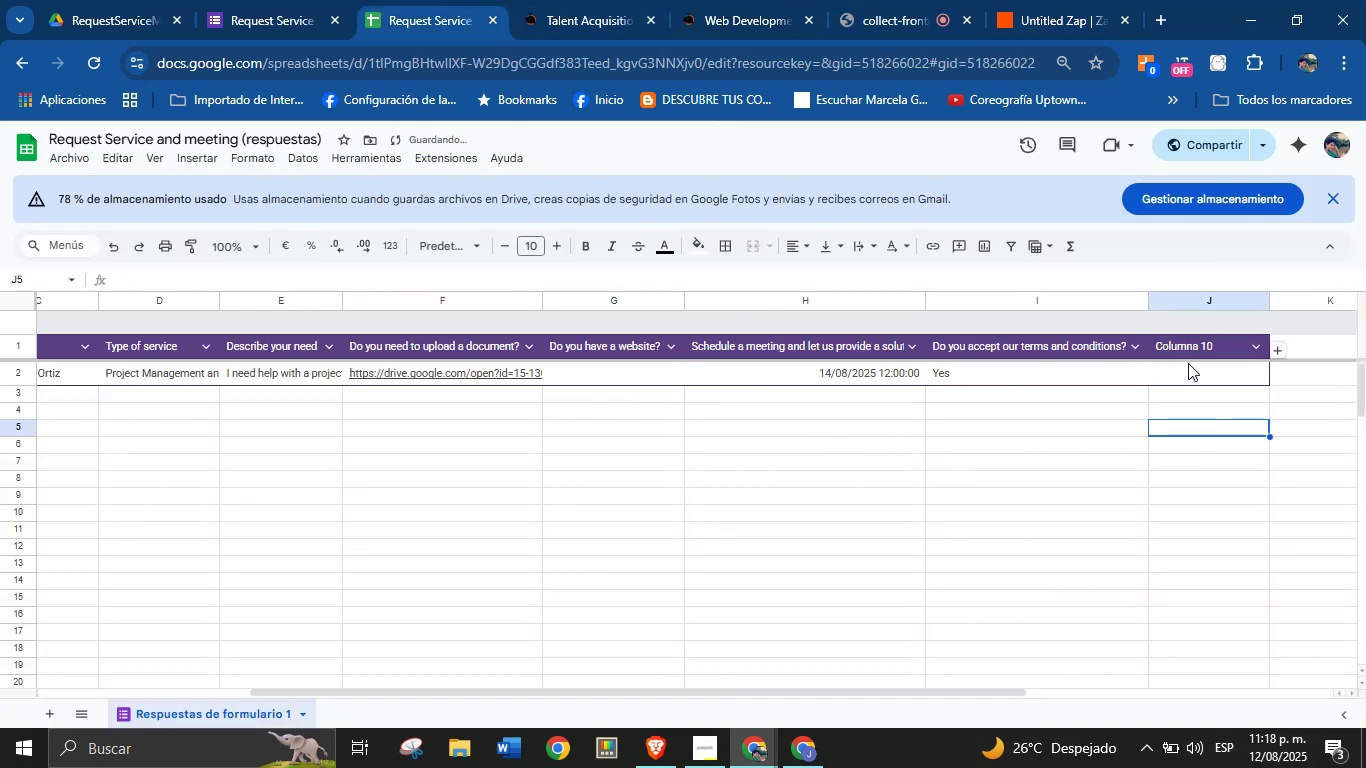 
left_click([1189, 349])
 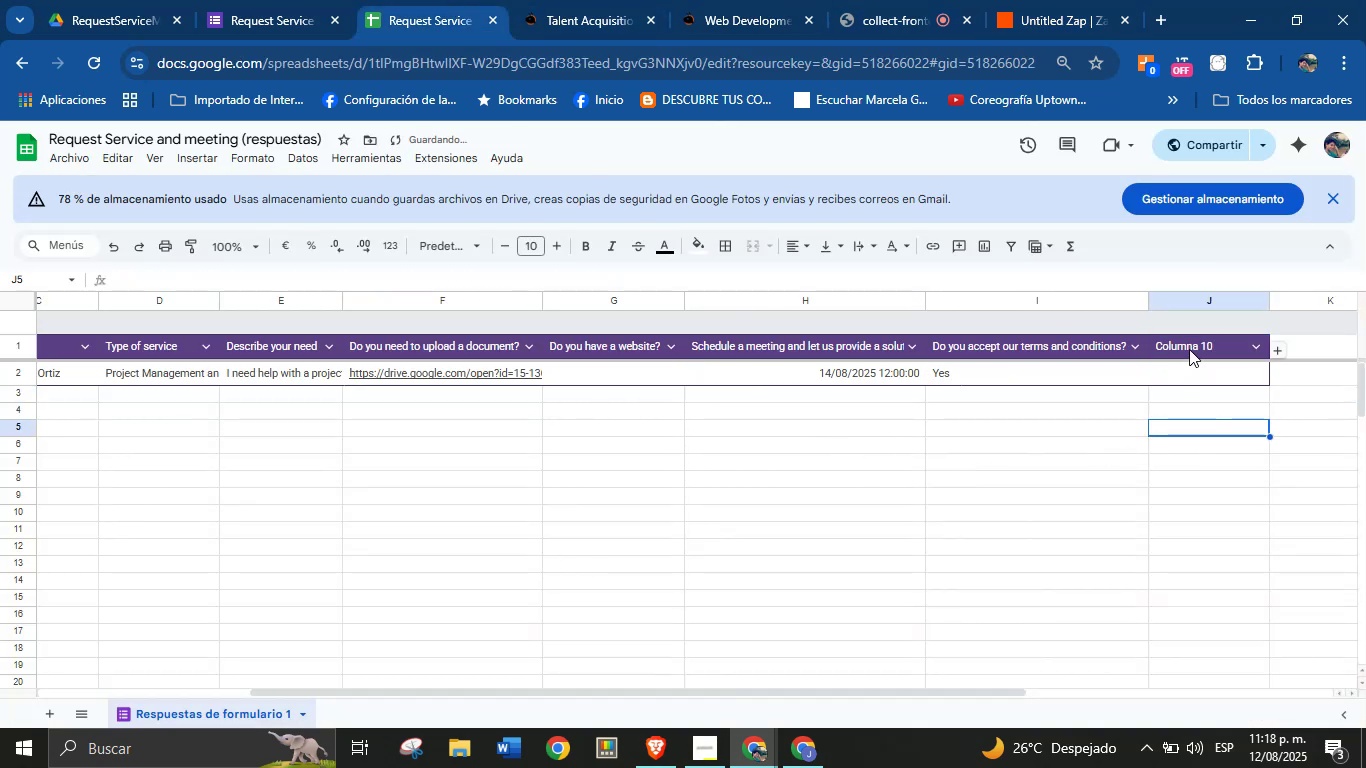 
key(Backspace)
 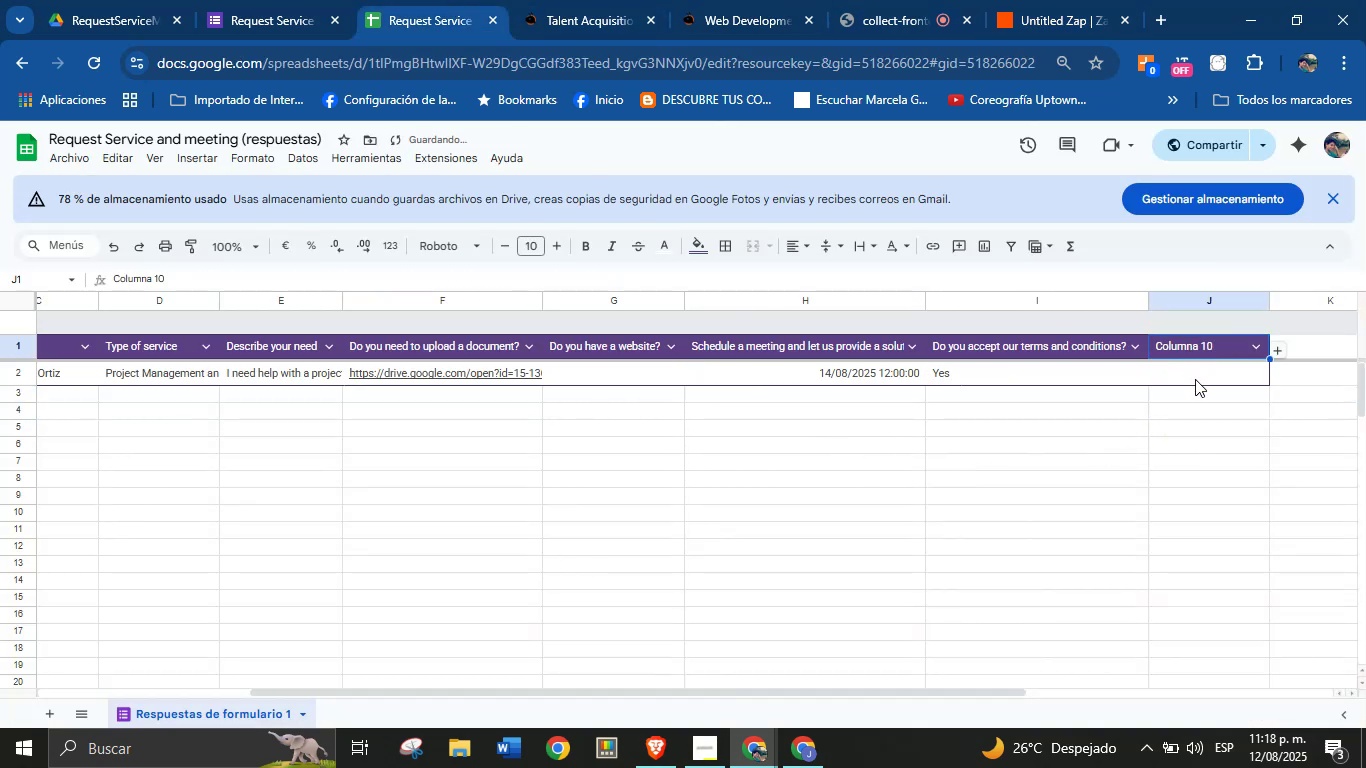 
left_click([1195, 369])
 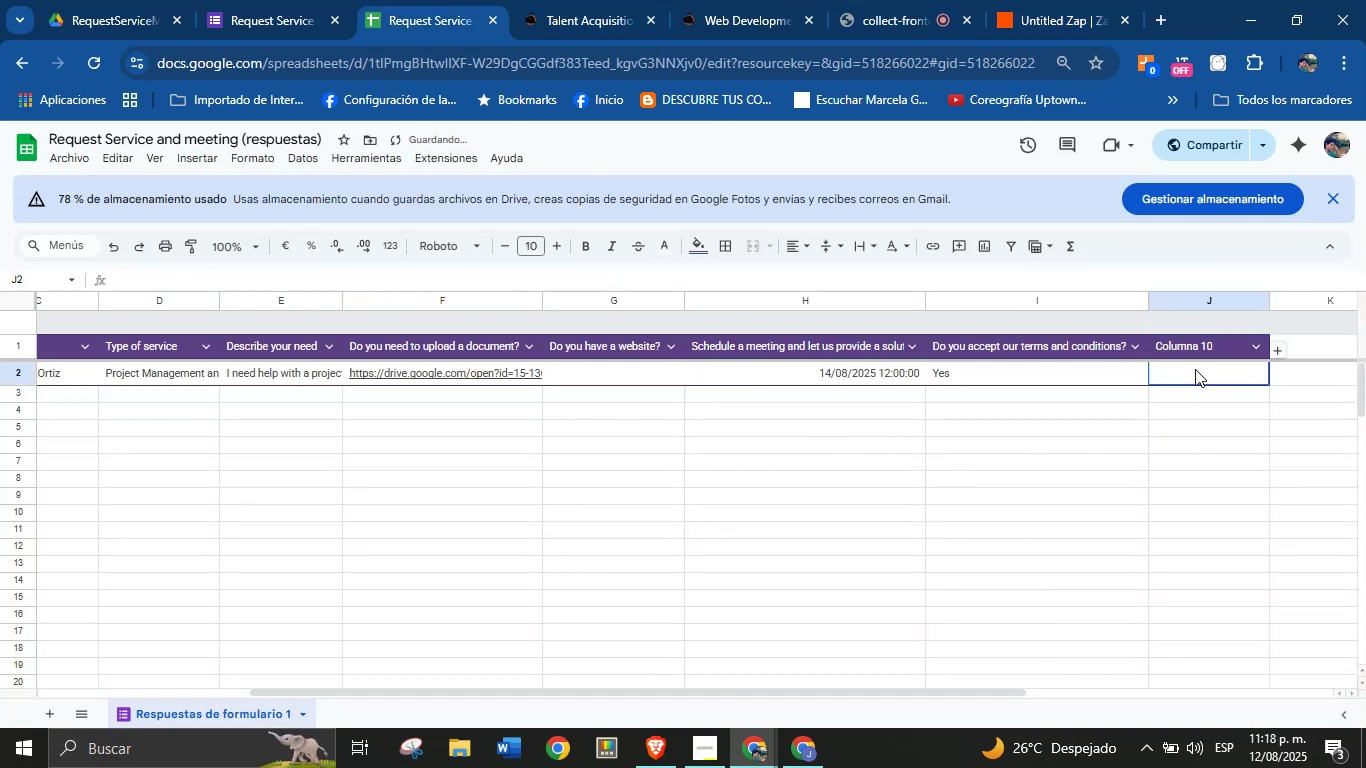 
key(Backspace)
 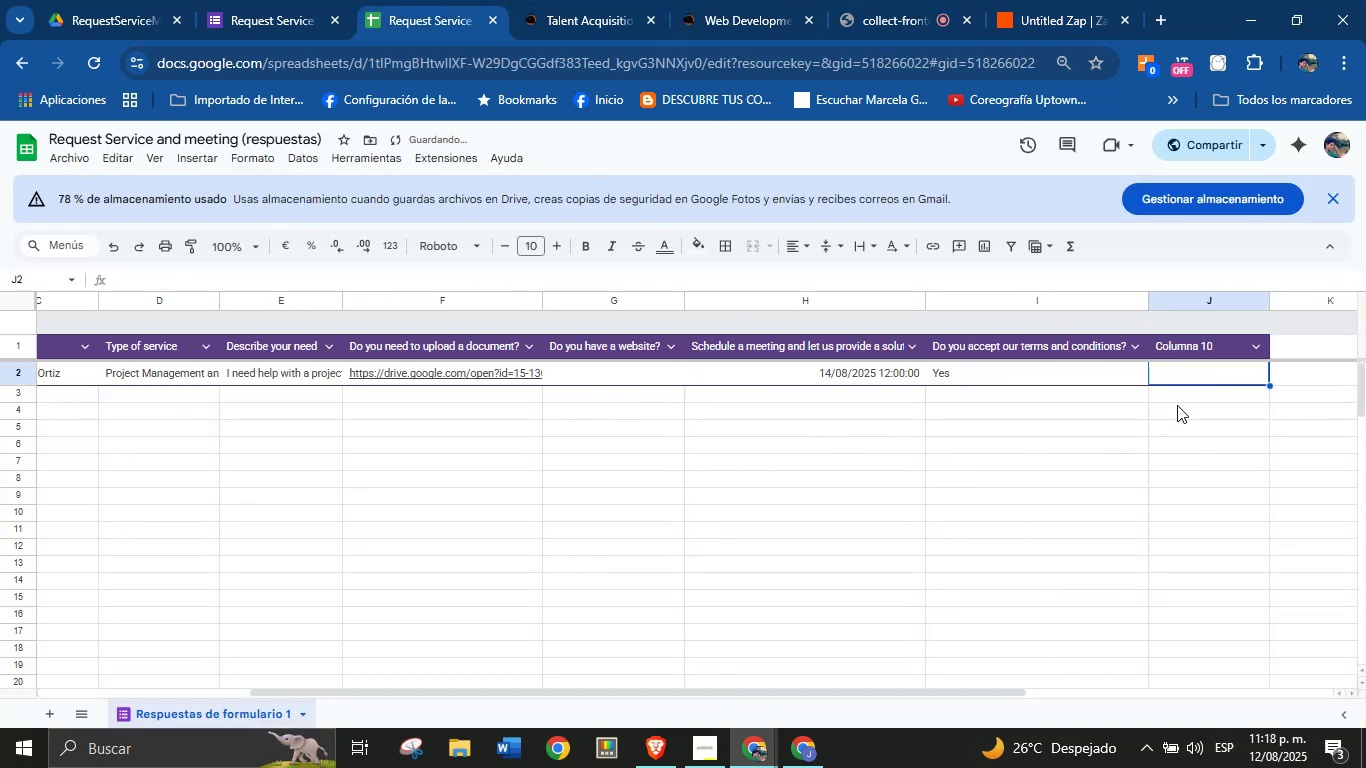 
left_click([1173, 413])
 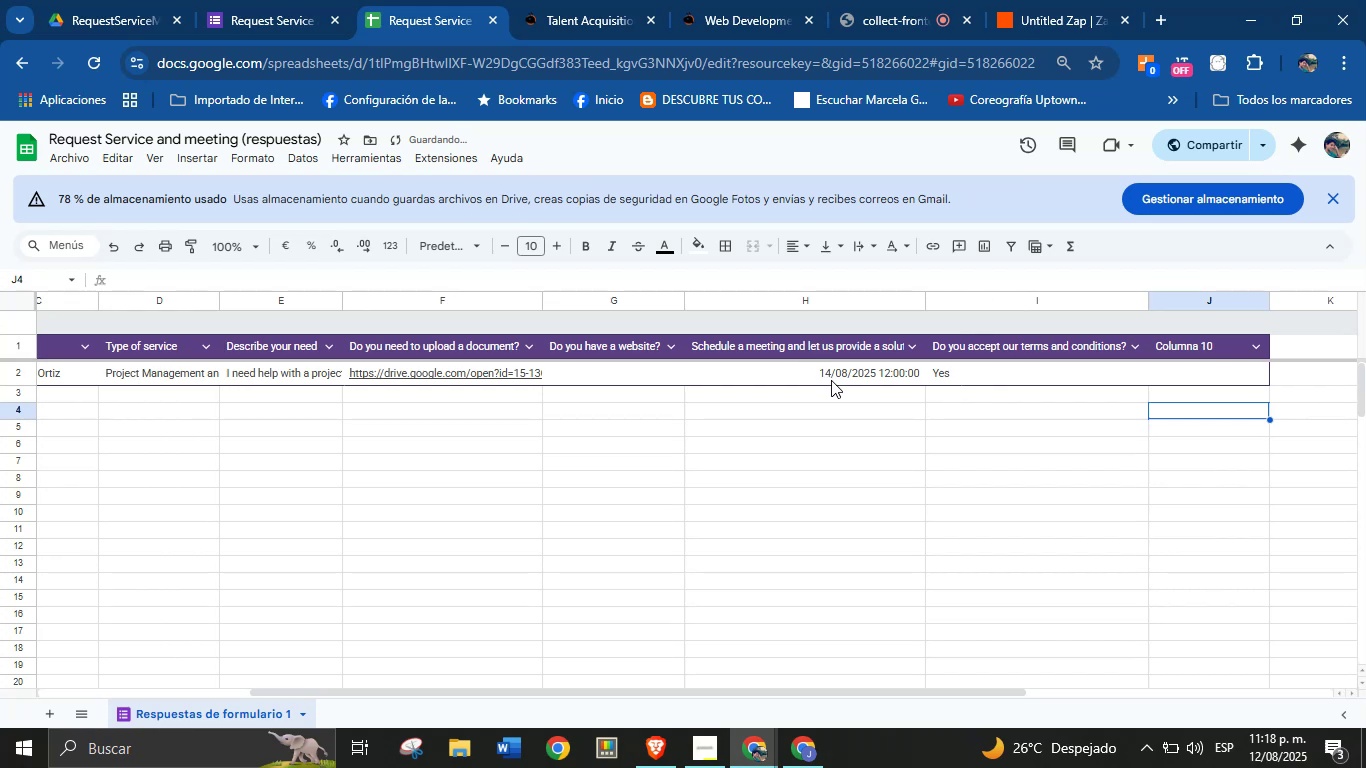 
left_click([833, 380])
 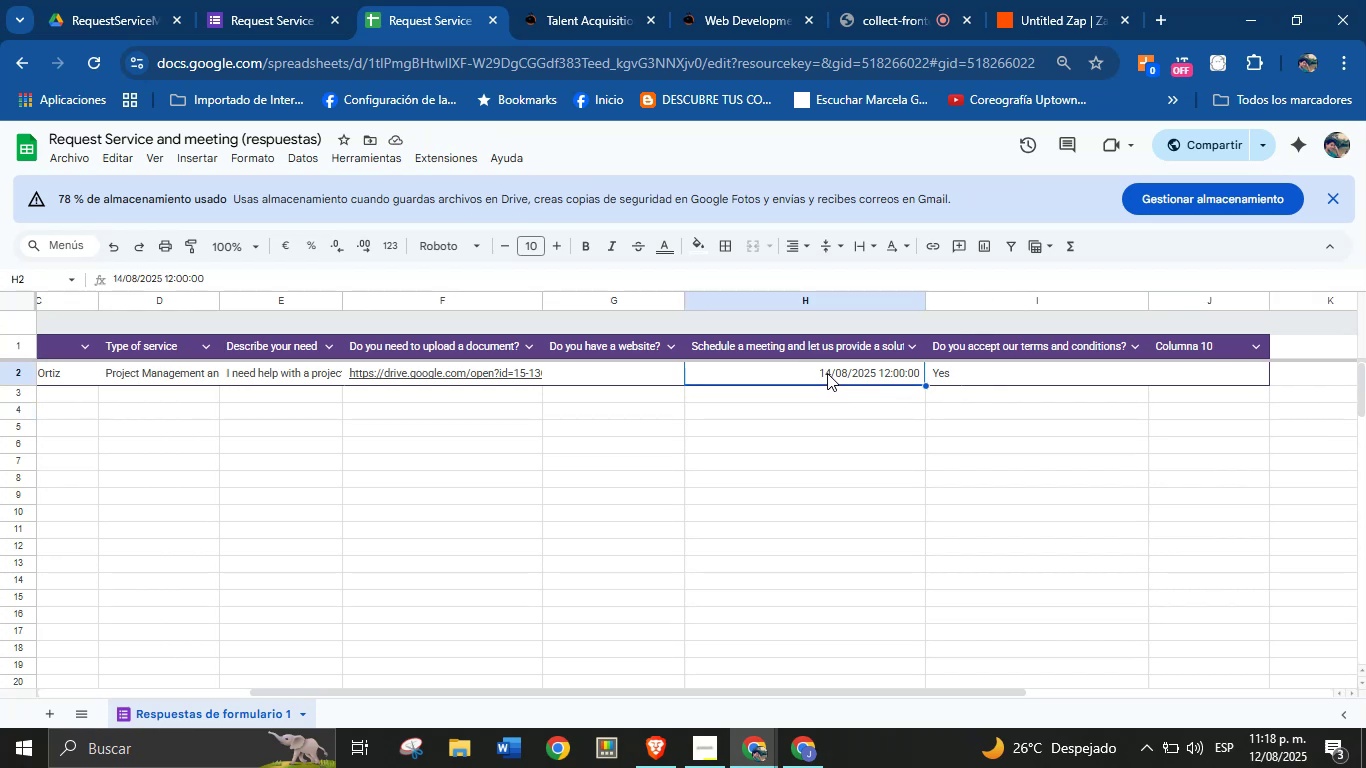 
double_click([827, 373])
 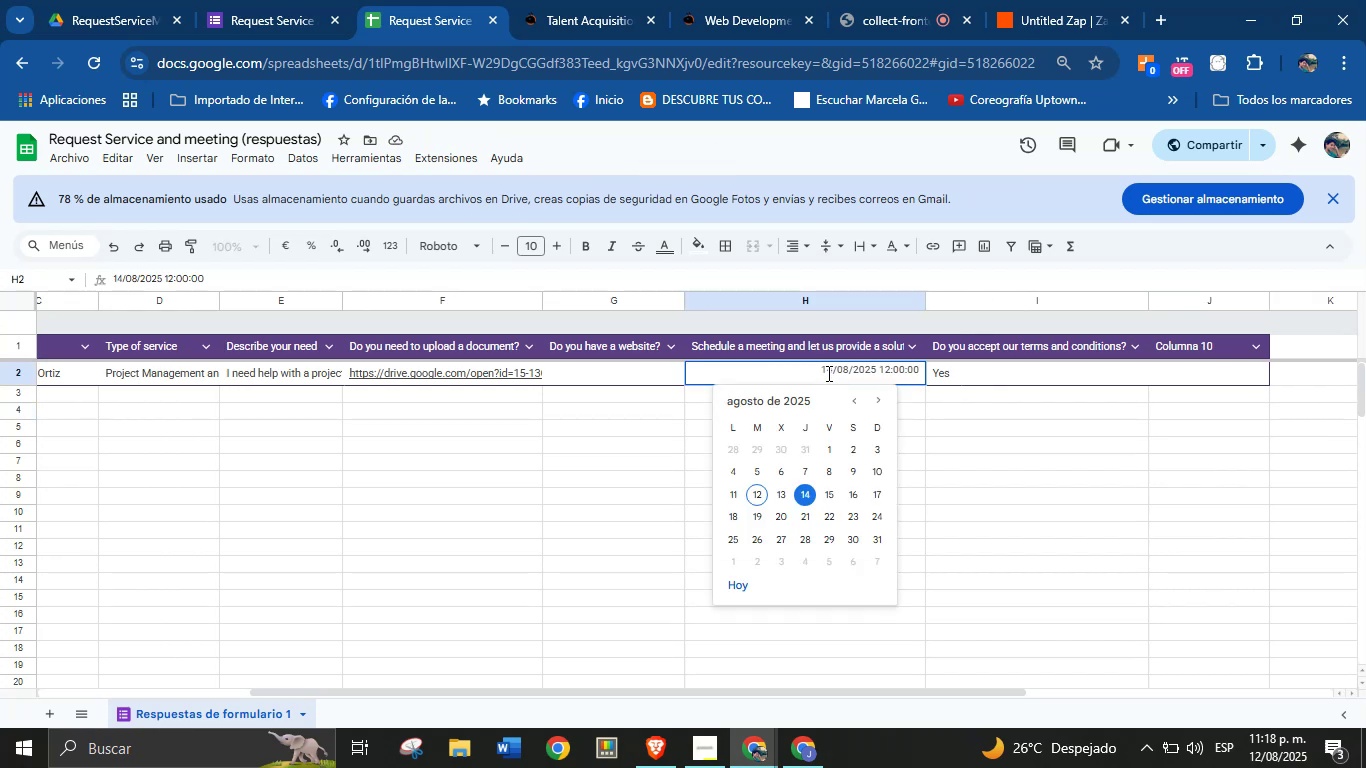 
left_click([1007, 446])
 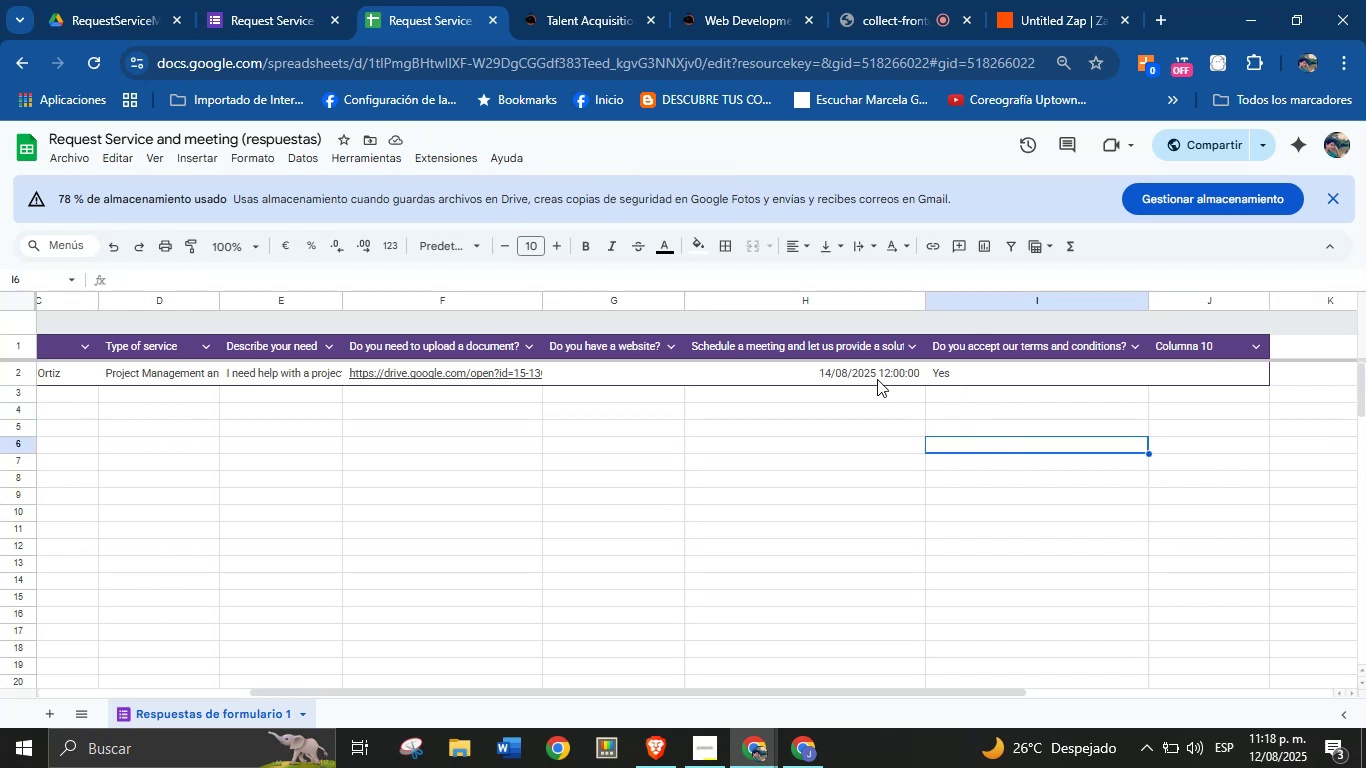 
left_click([874, 377])
 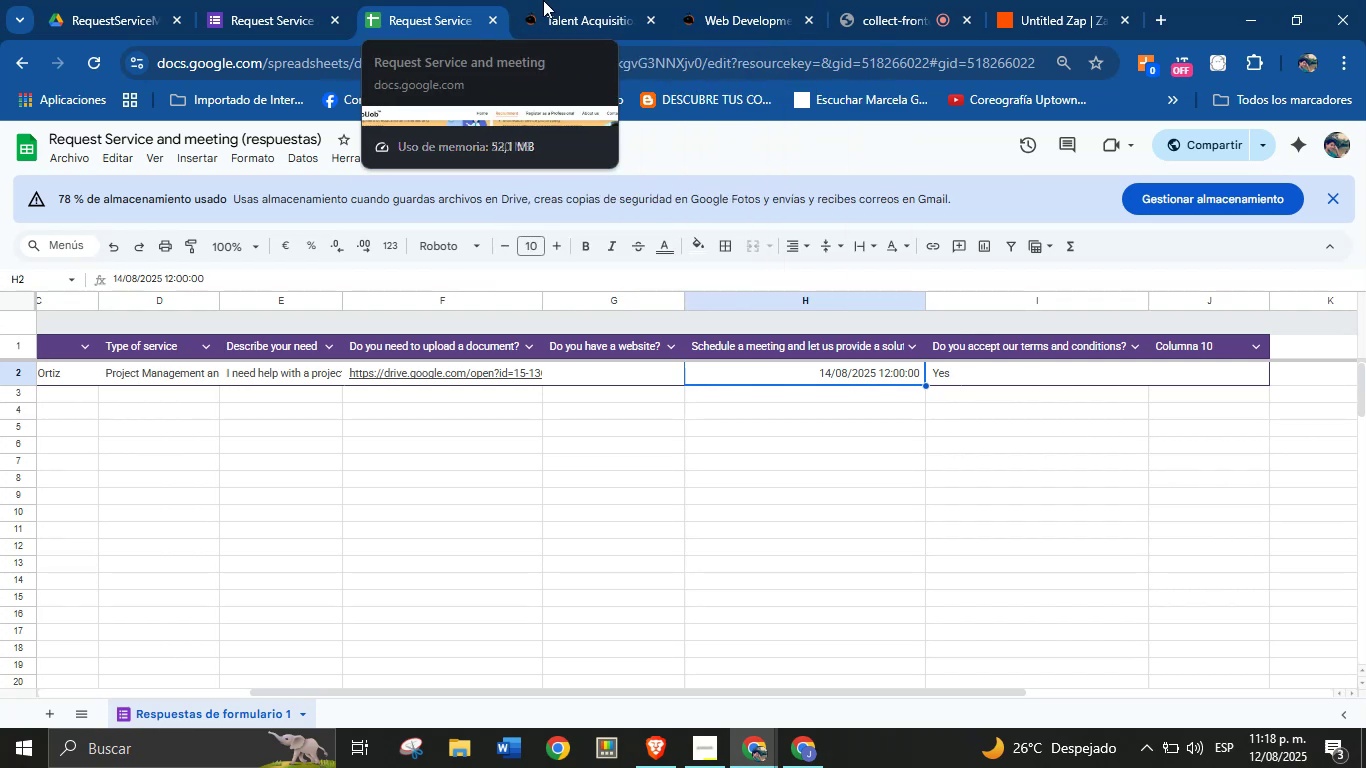 
wait(5.6)
 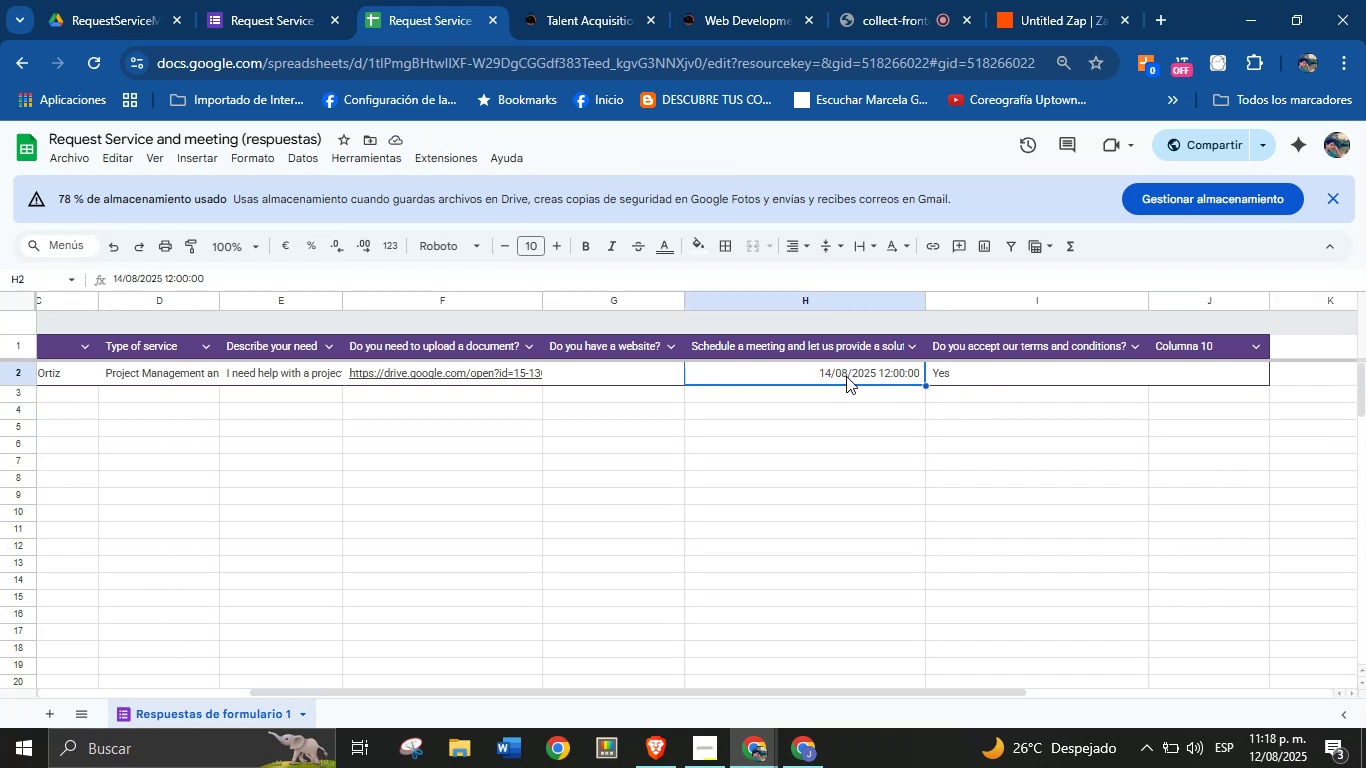 
left_click([1030, 0])
 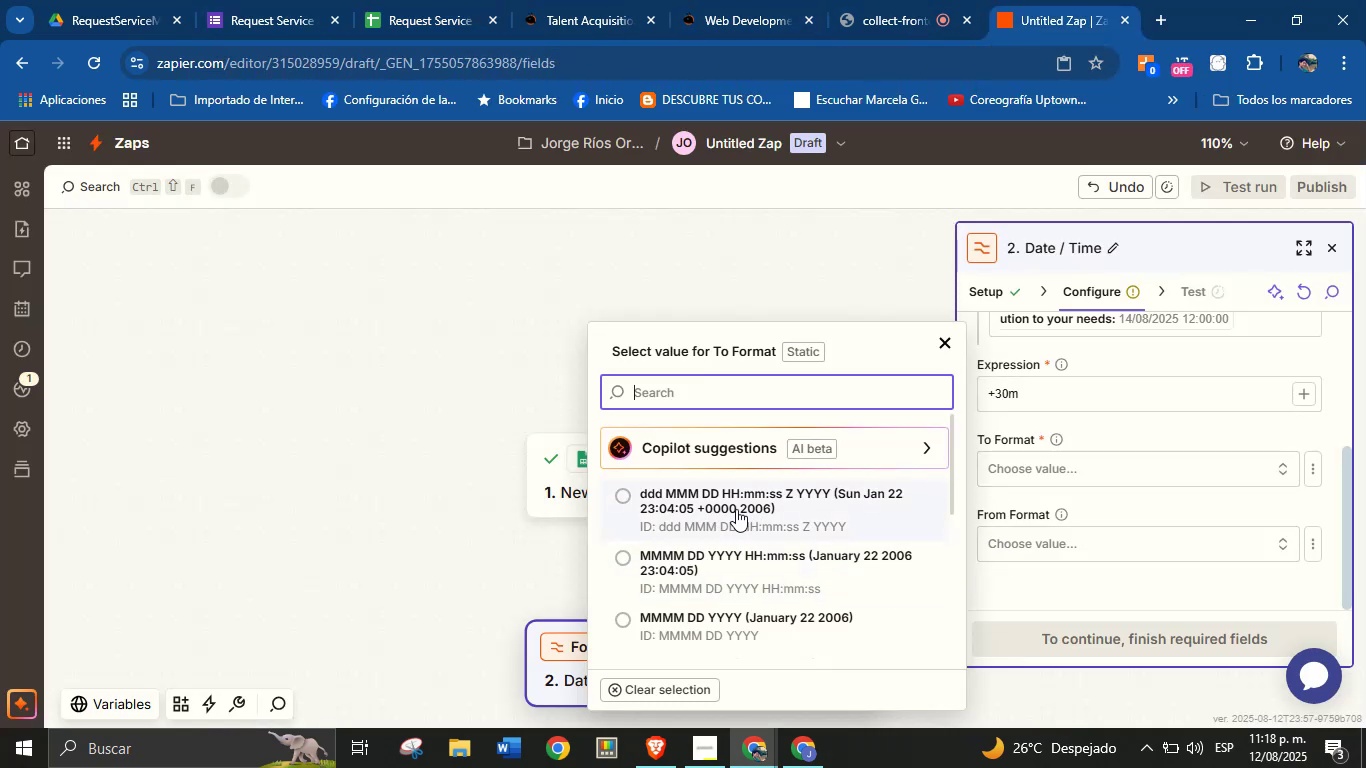 
wait(9.57)
 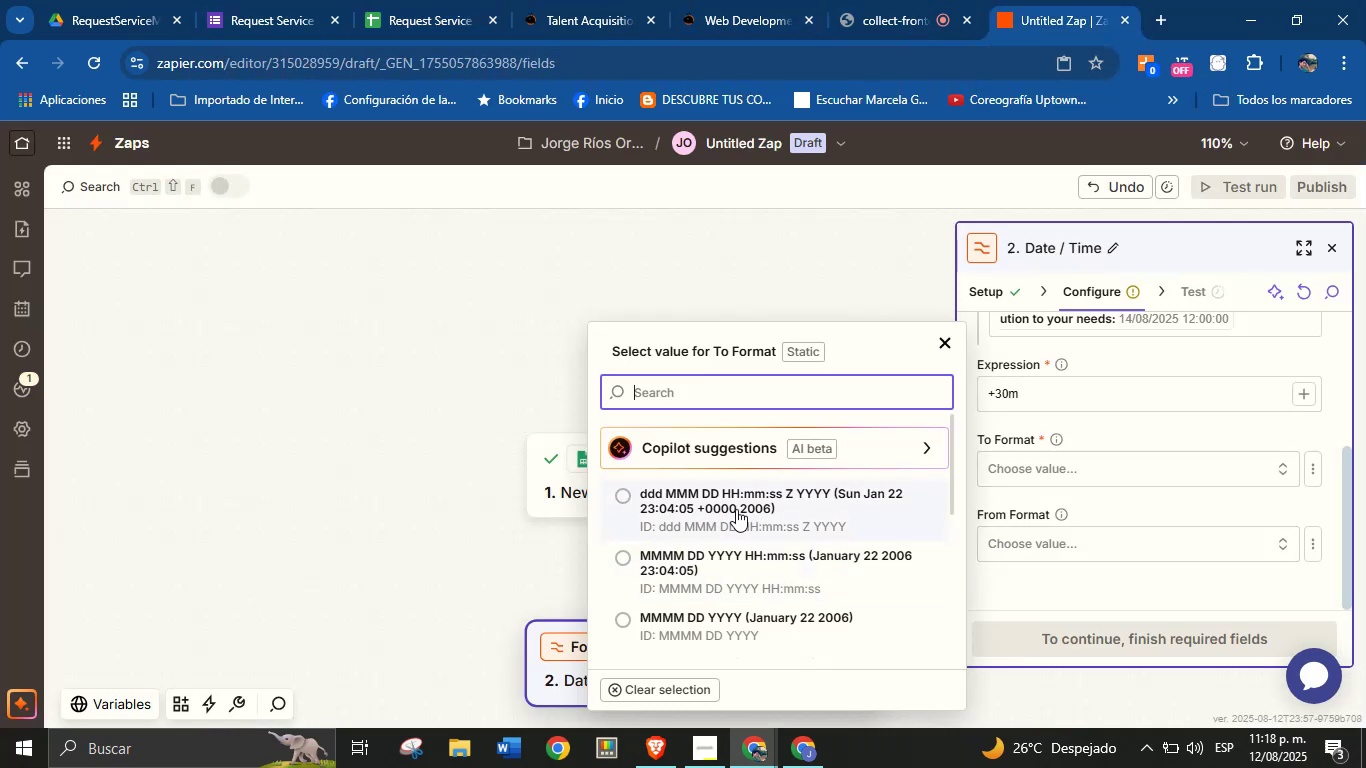 
left_click([407, 0])
 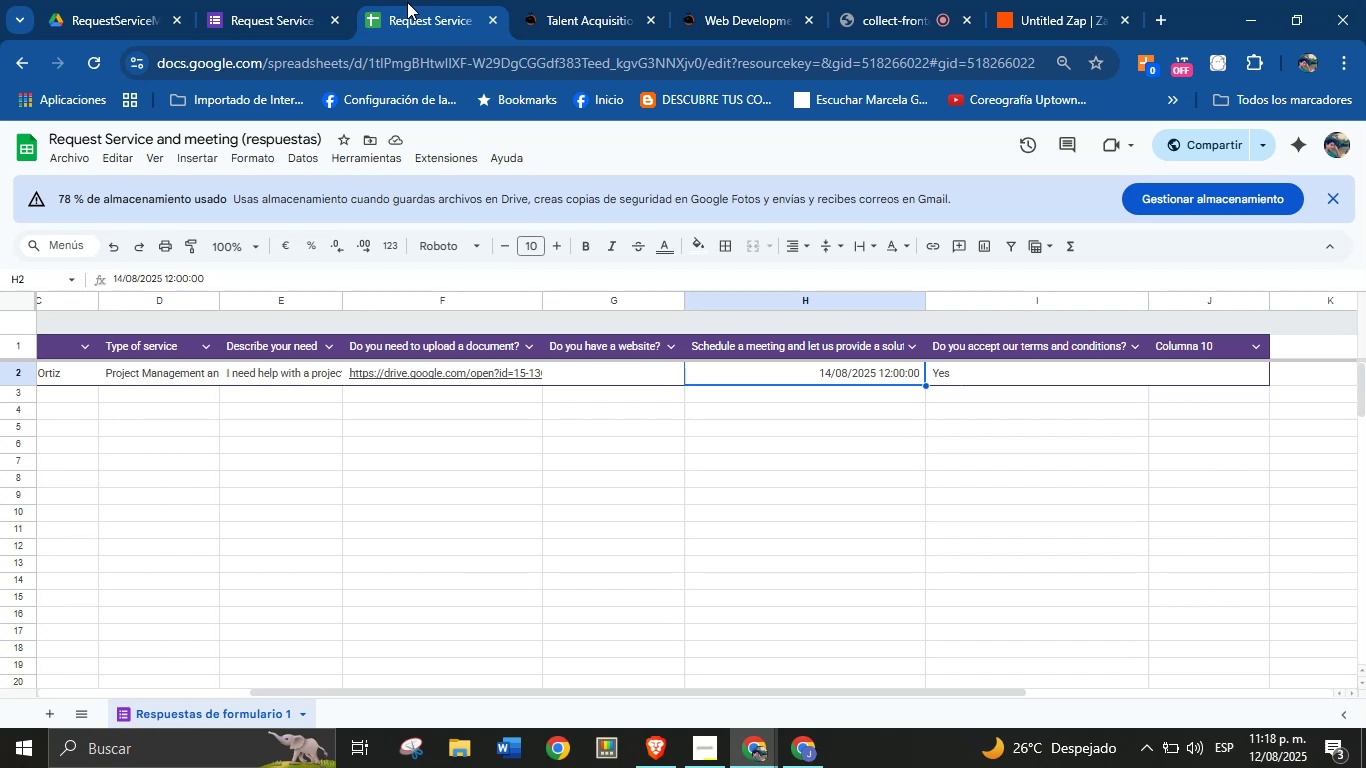 
wait(35.51)
 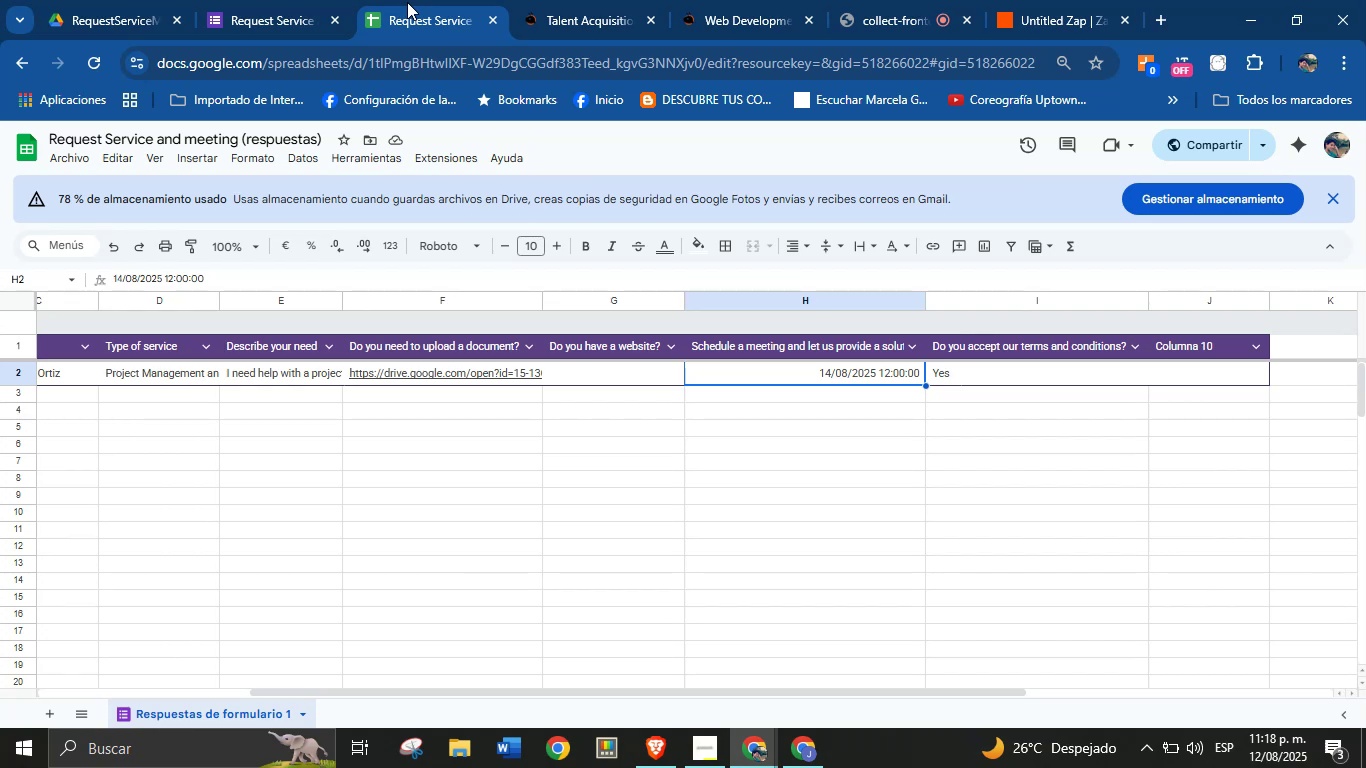 
left_click([1029, 0])
 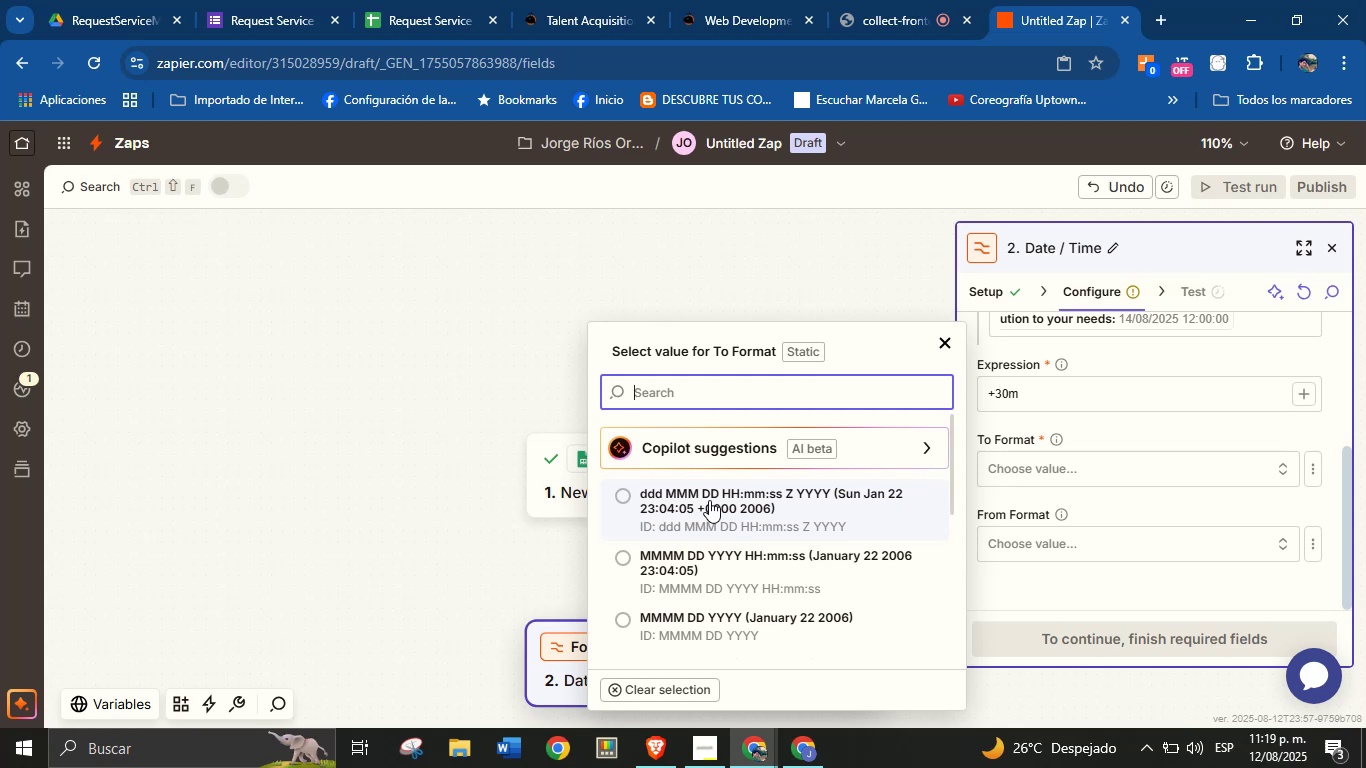 
wait(5.69)
 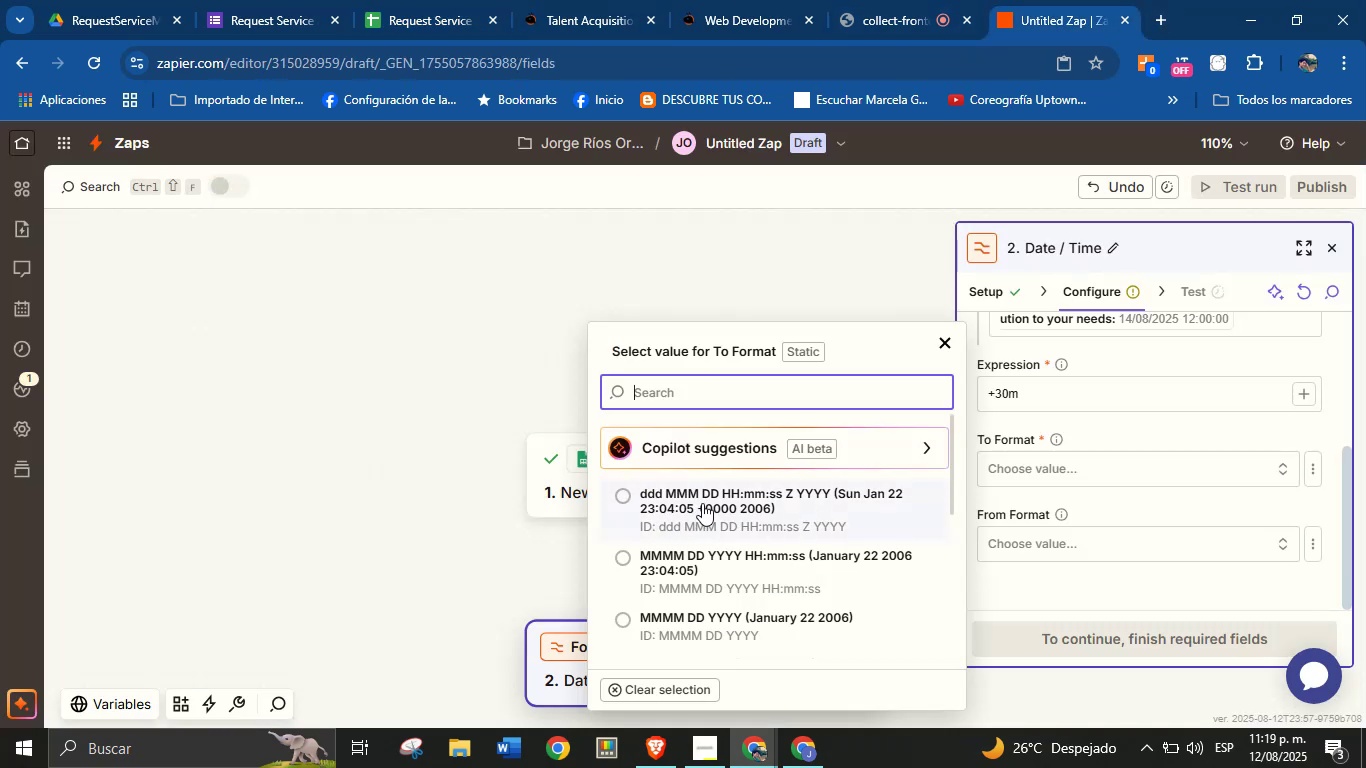 
scroll: coordinate [745, 553], scroll_direction: down, amount: 5.0
 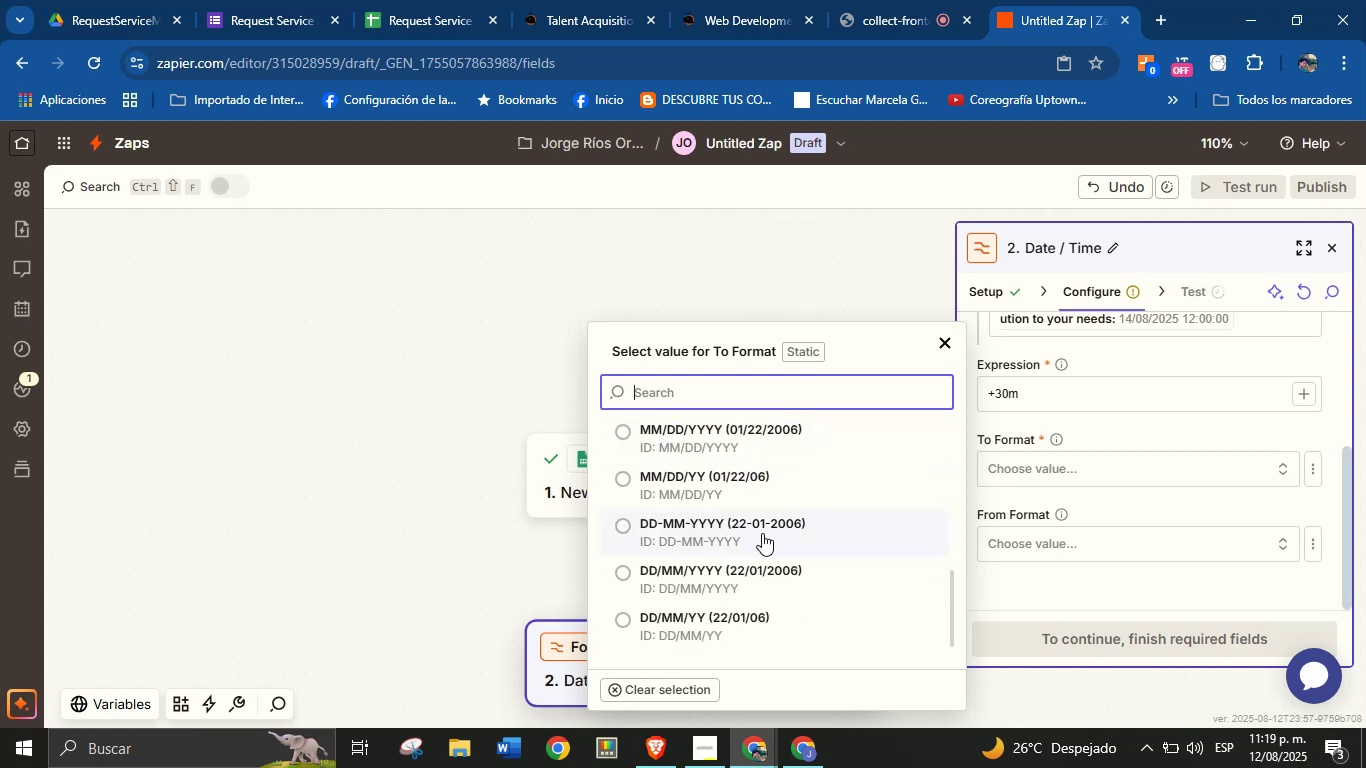 
scroll: coordinate [776, 540], scroll_direction: up, amount: 11.0
 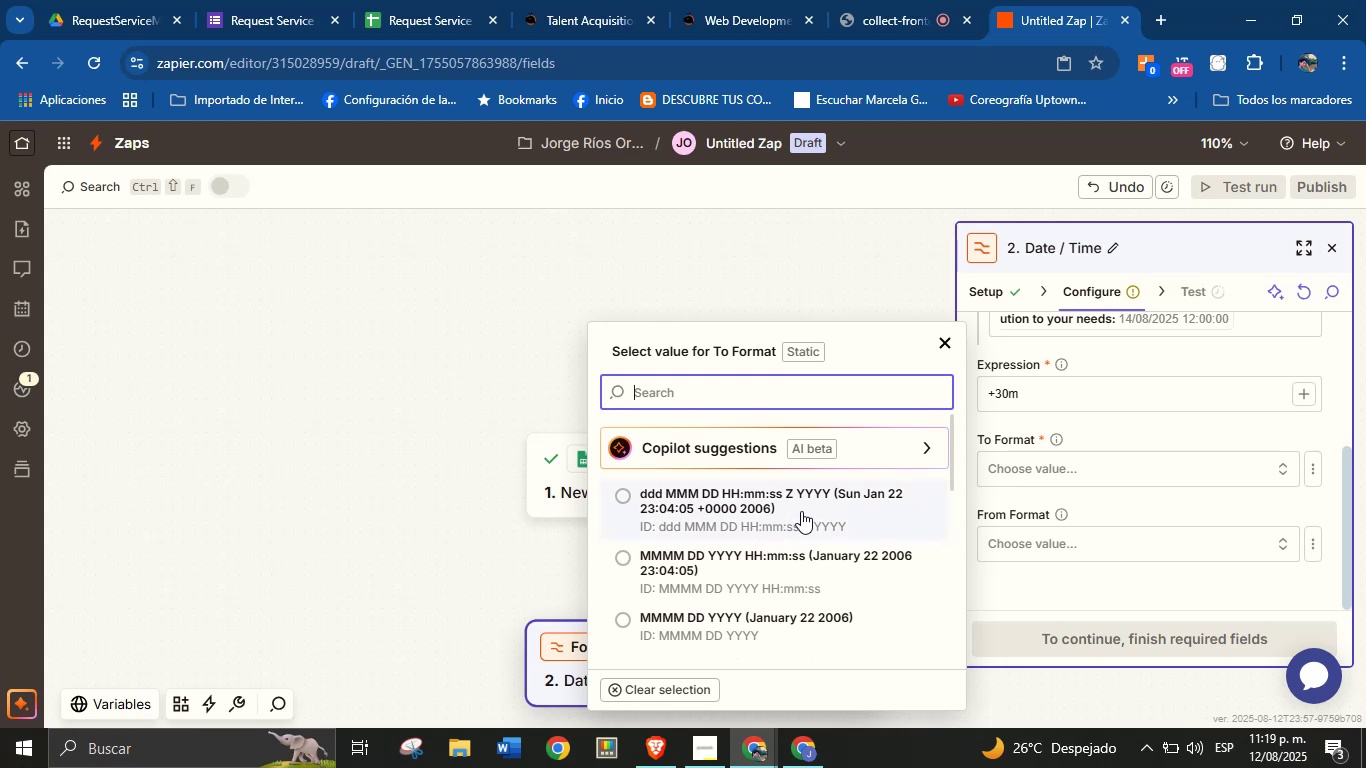 
wait(10.68)
 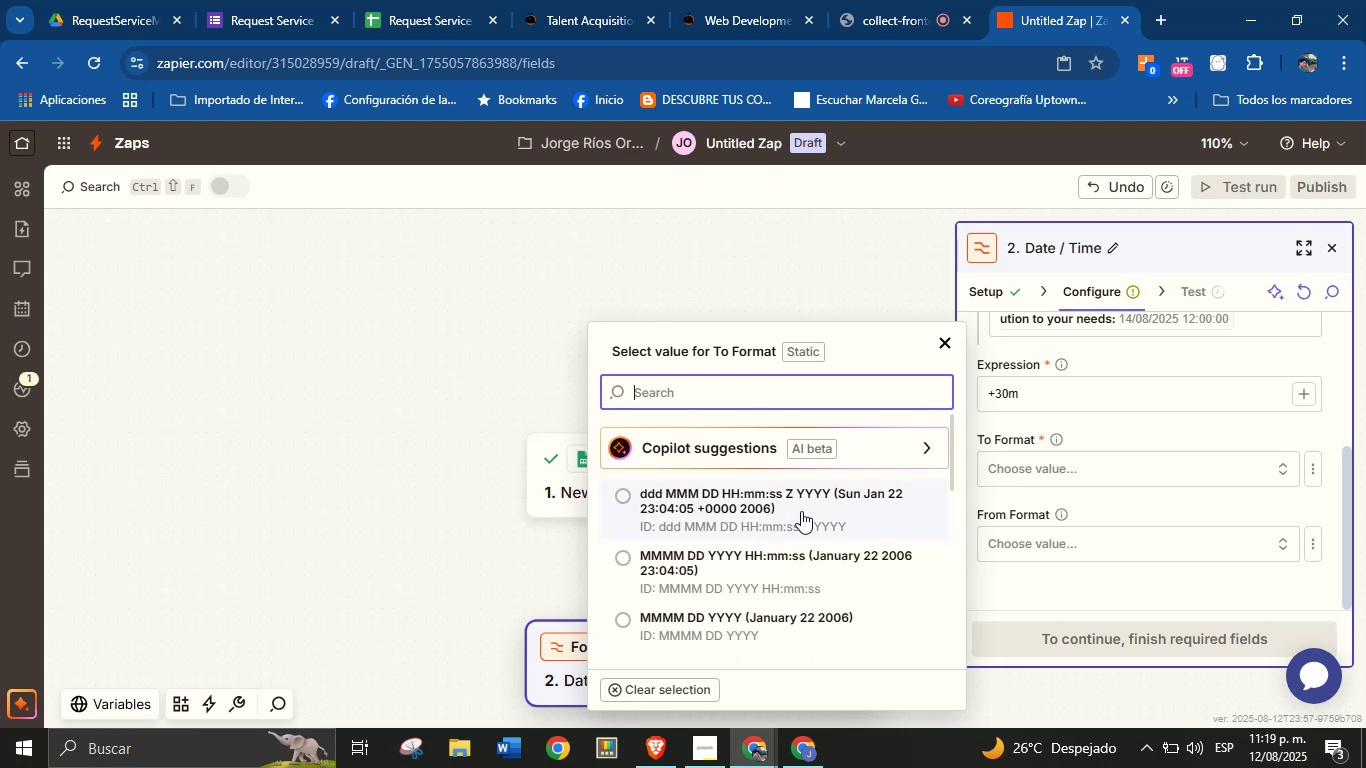 
left_click([1139, 509])
 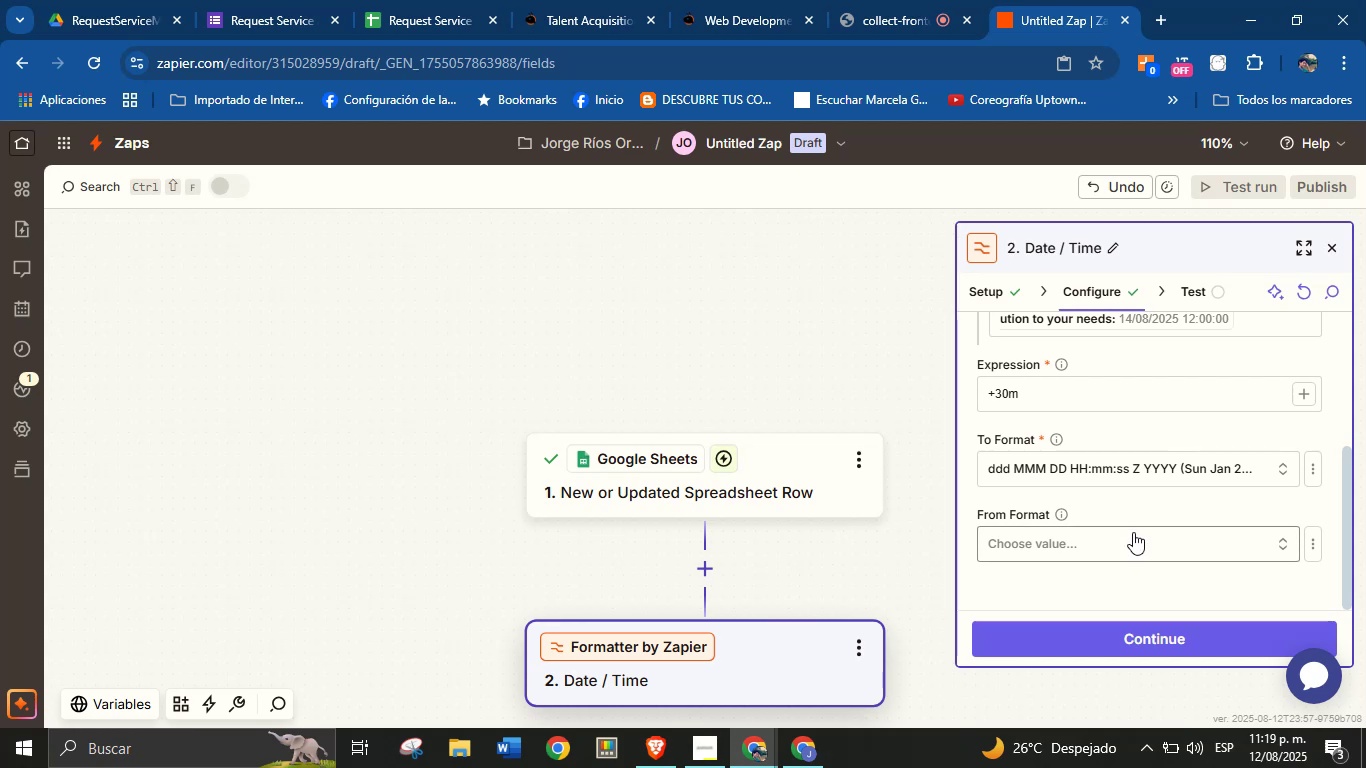 
wait(6.92)
 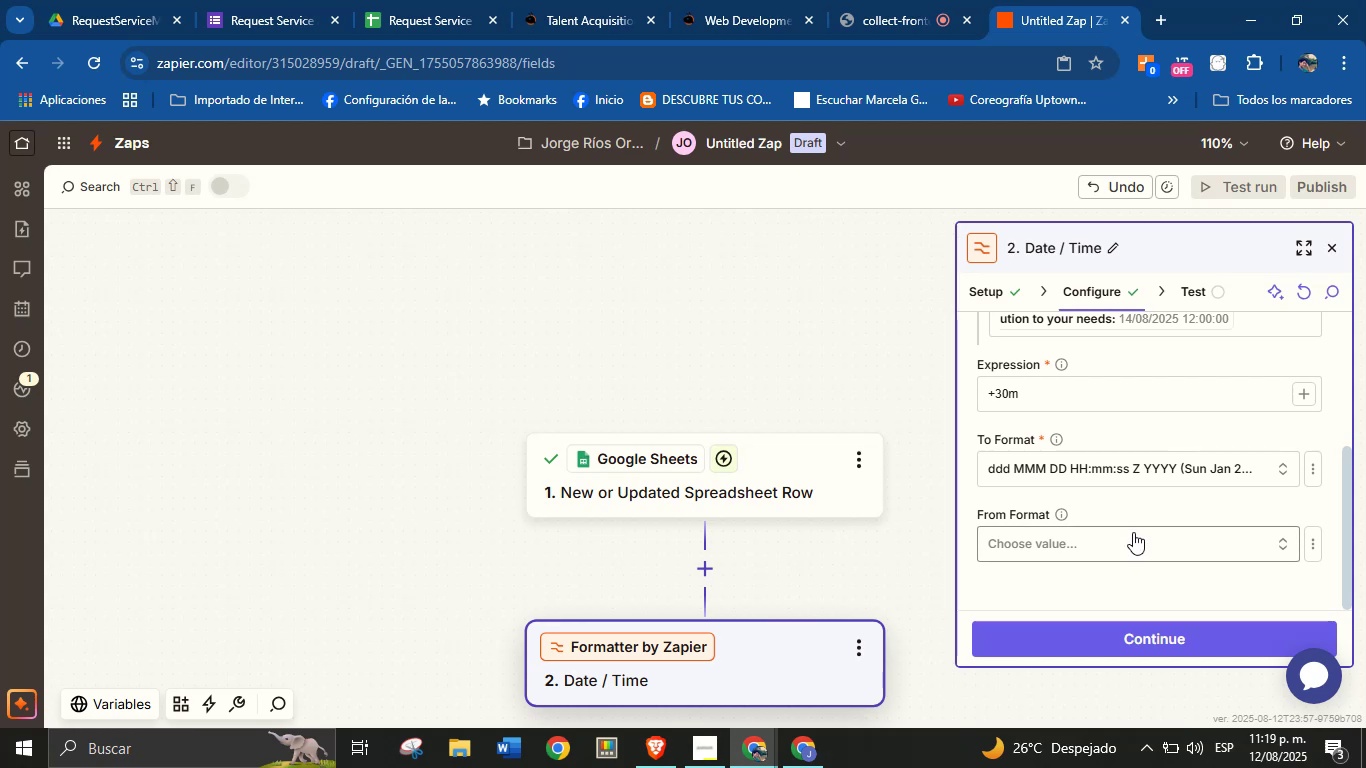 
left_click([1126, 579])
 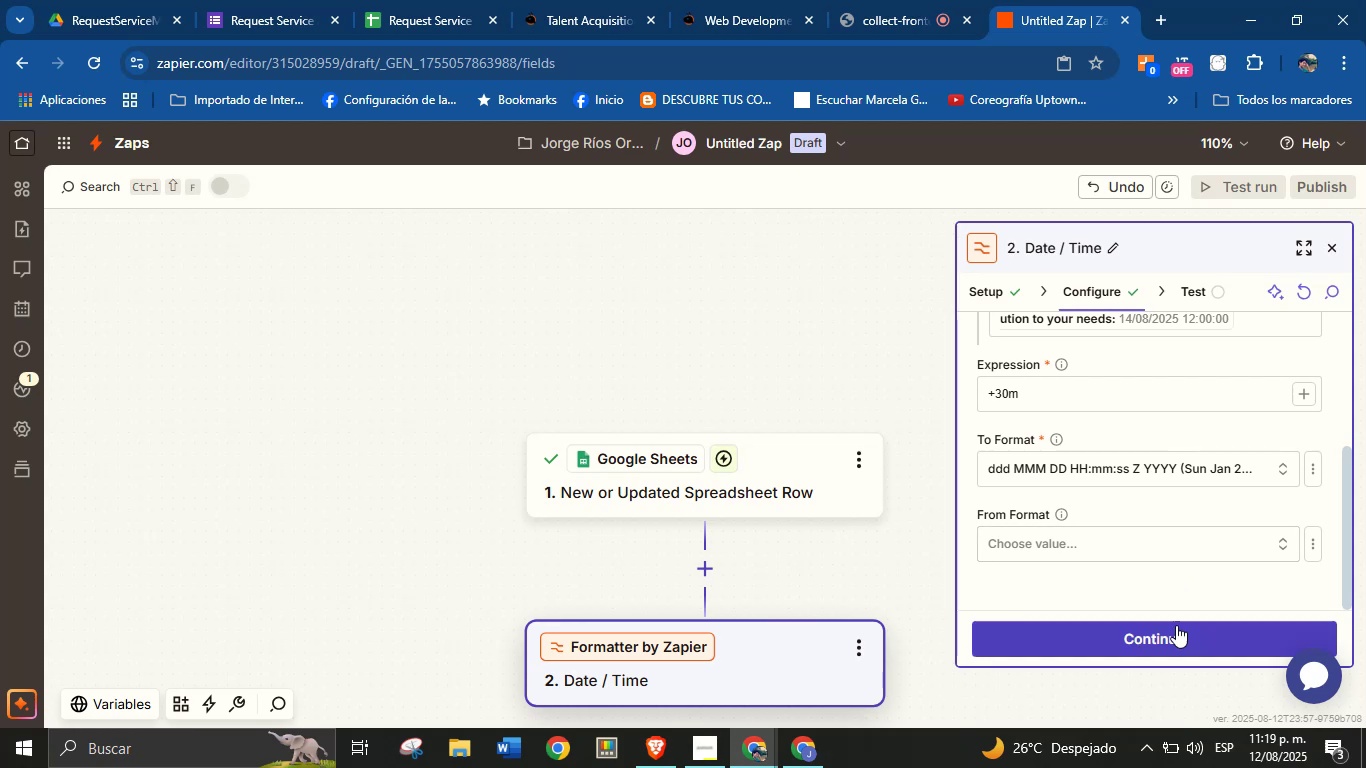 
left_click([1176, 629])
 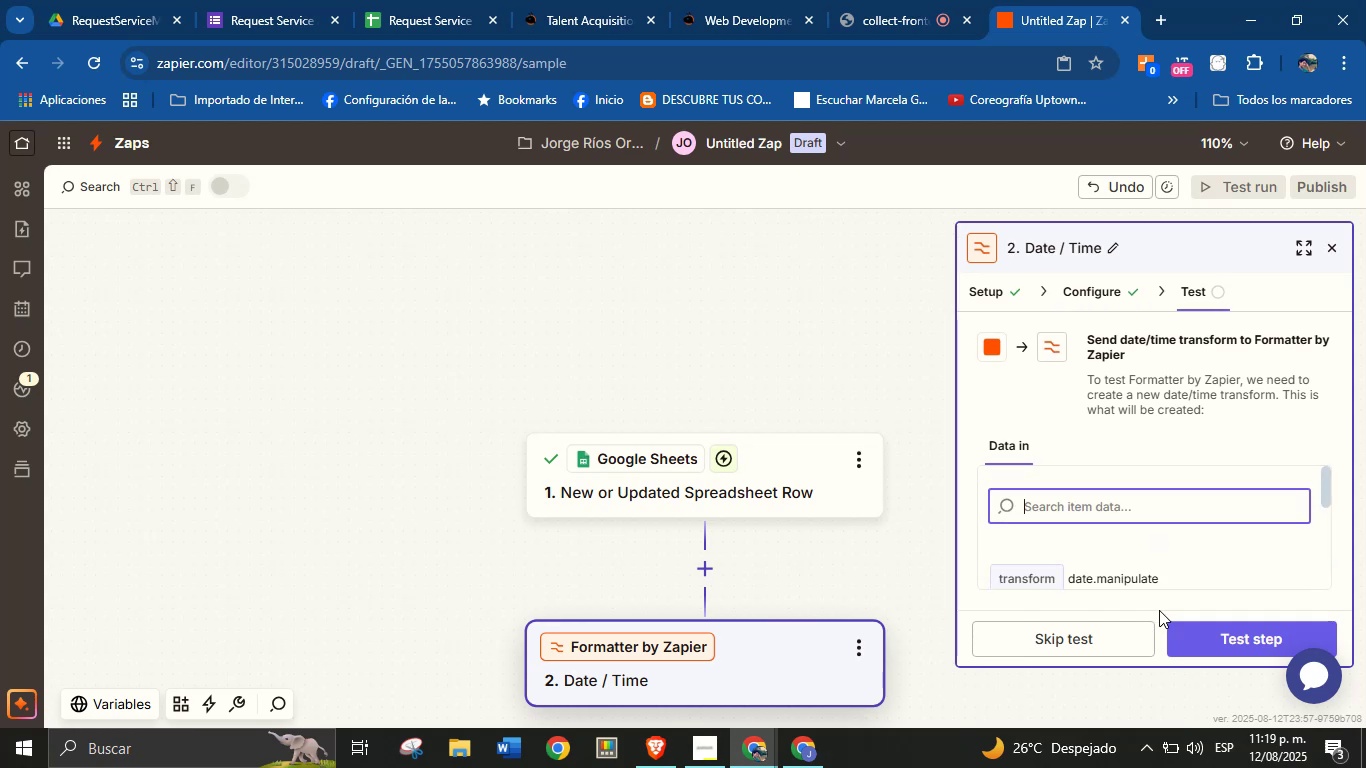 
left_click([1218, 636])
 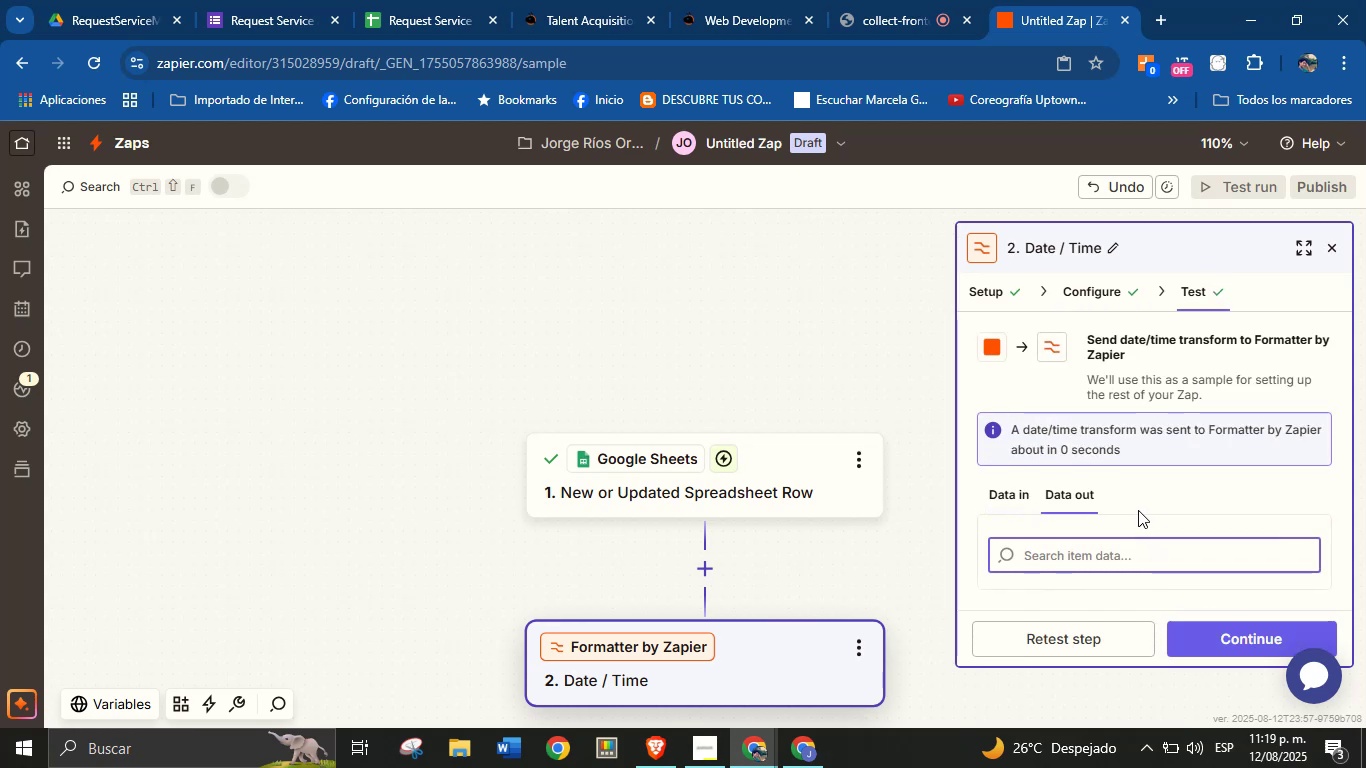 
left_click([1198, 636])
 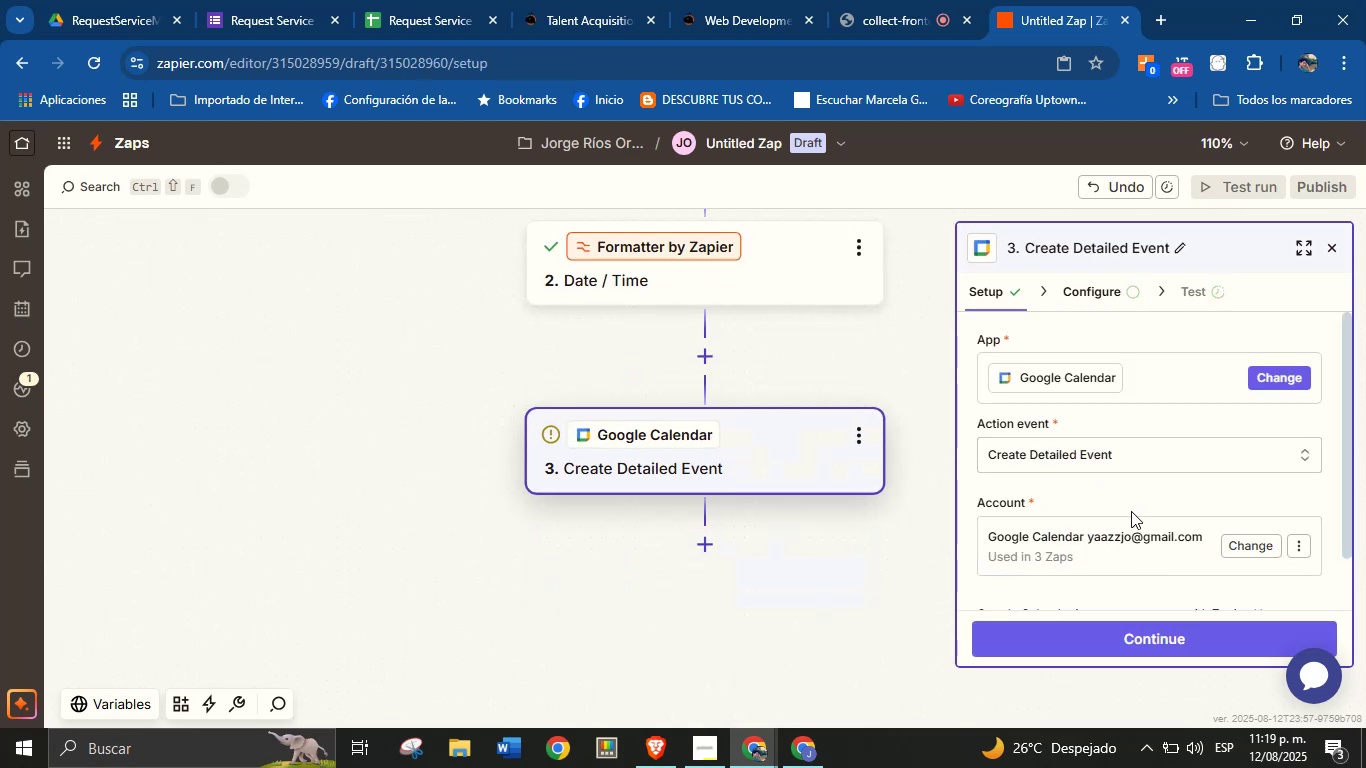 
left_click([1133, 621])
 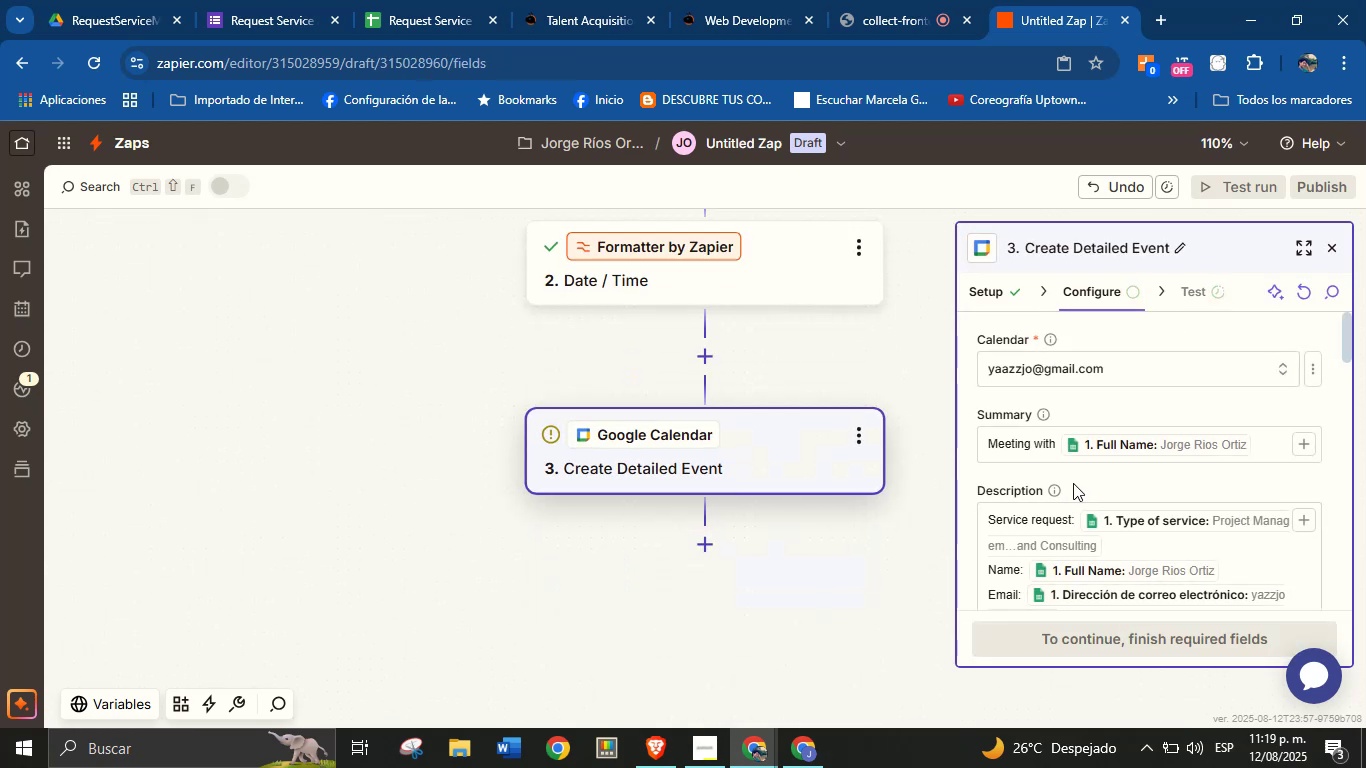 
scroll: coordinate [1142, 484], scroll_direction: down, amount: 5.0
 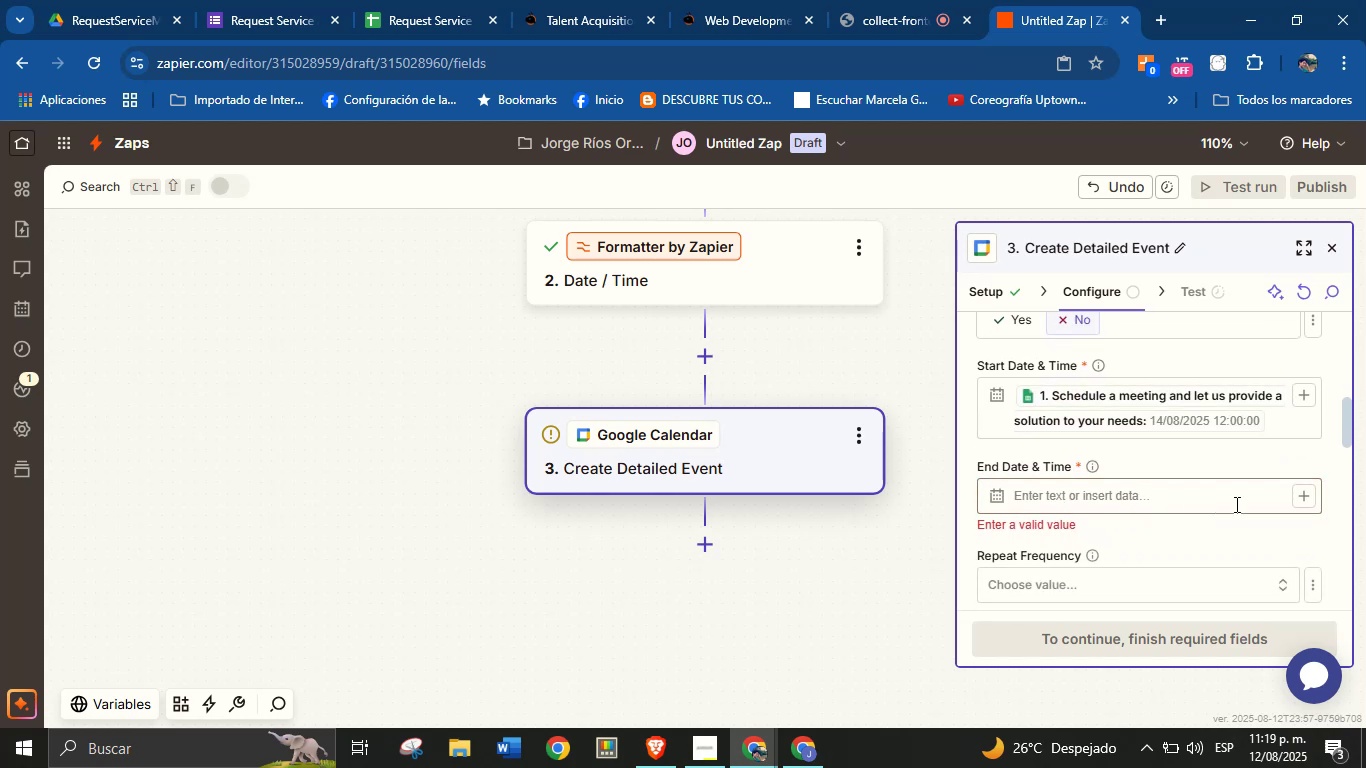 
left_click([1302, 502])
 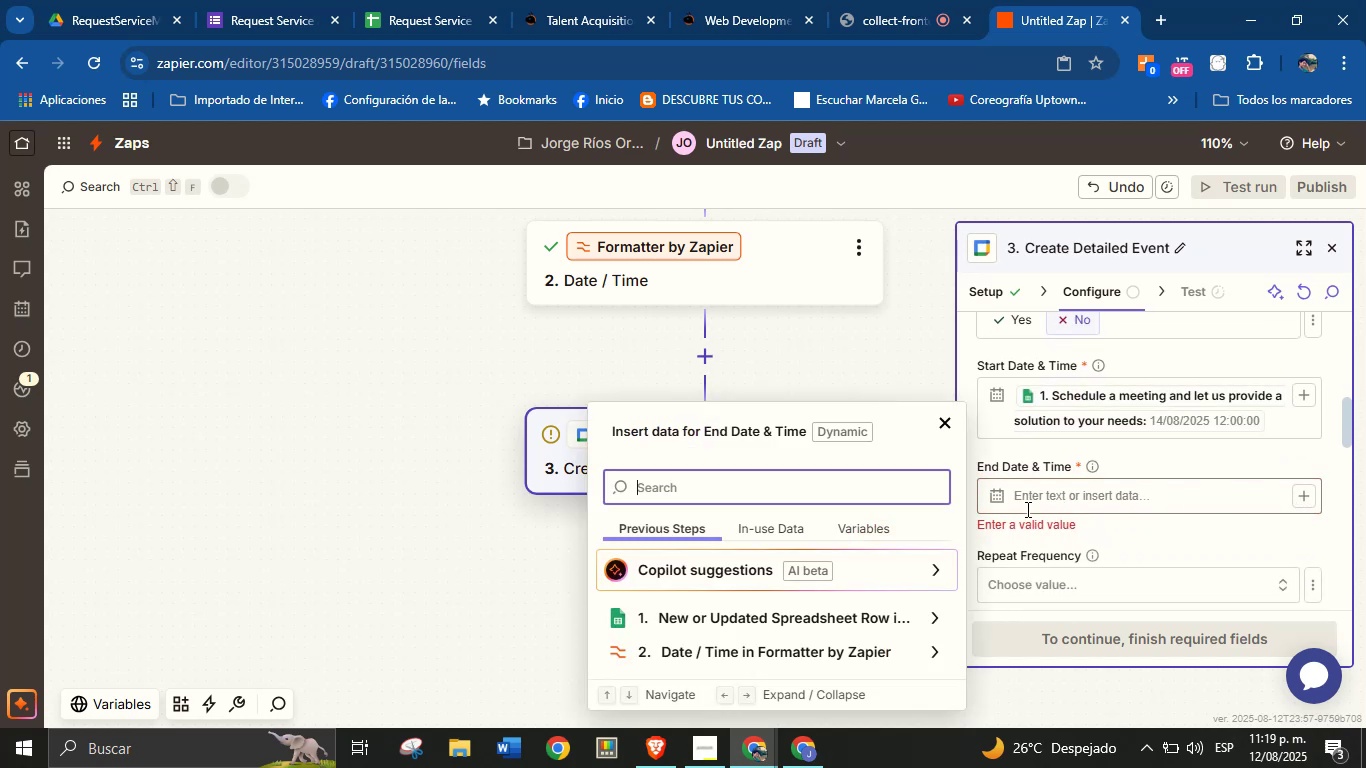 
scroll: coordinate [870, 608], scroll_direction: down, amount: 2.0
 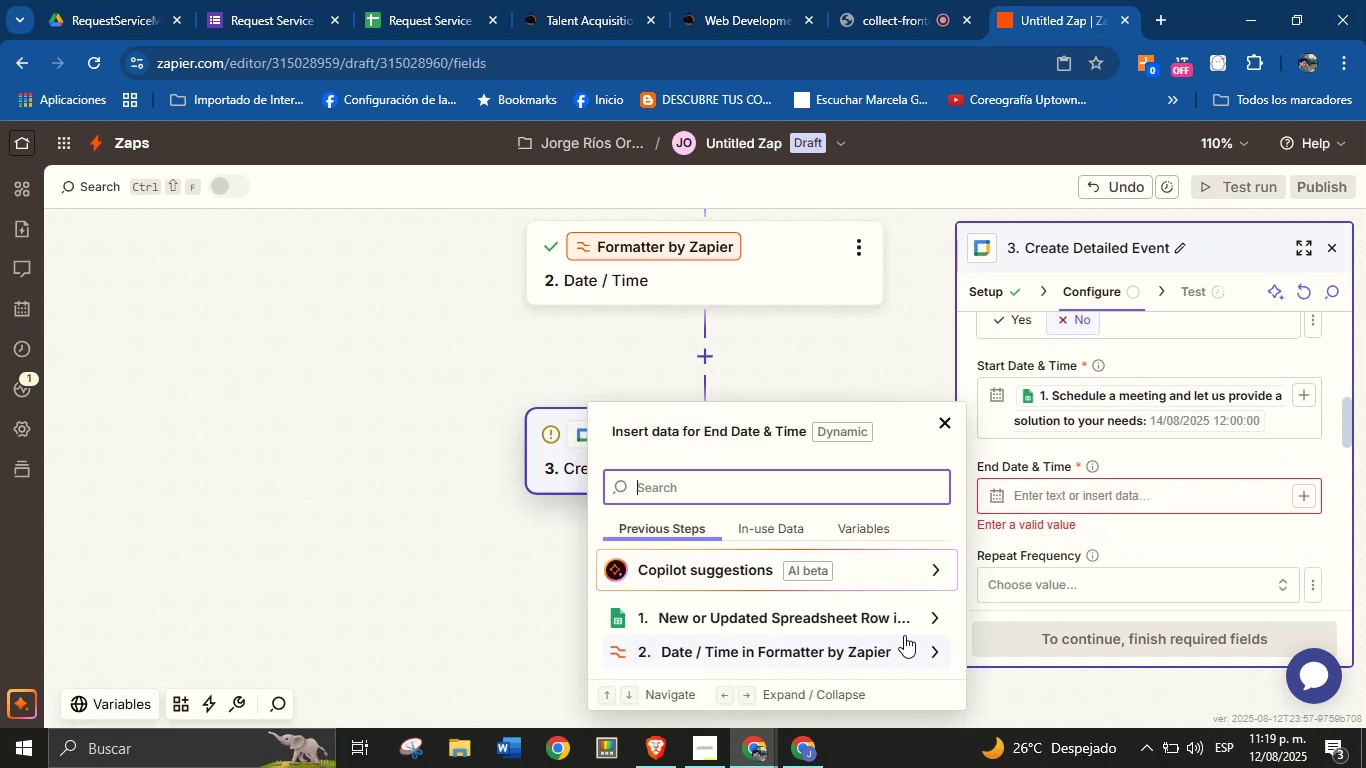 
left_click([916, 641])
 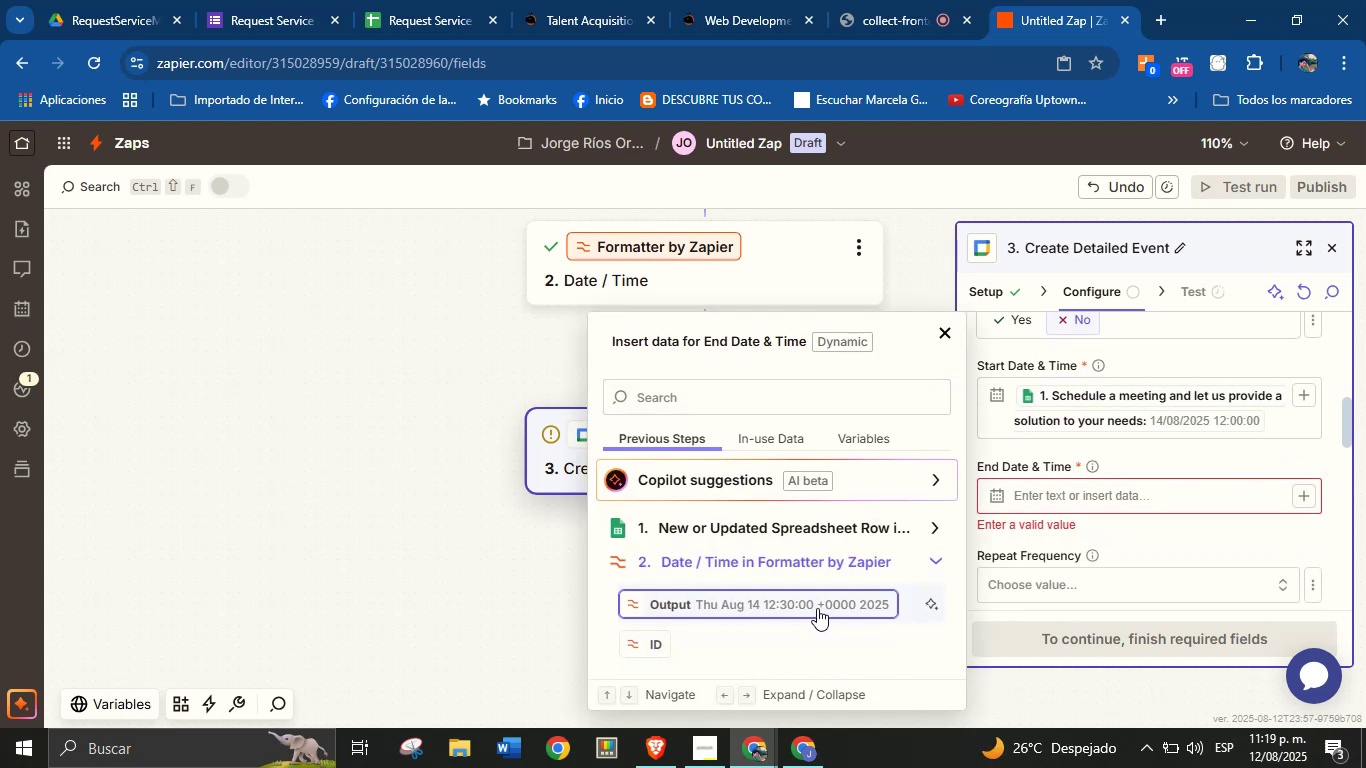 
wait(5.87)
 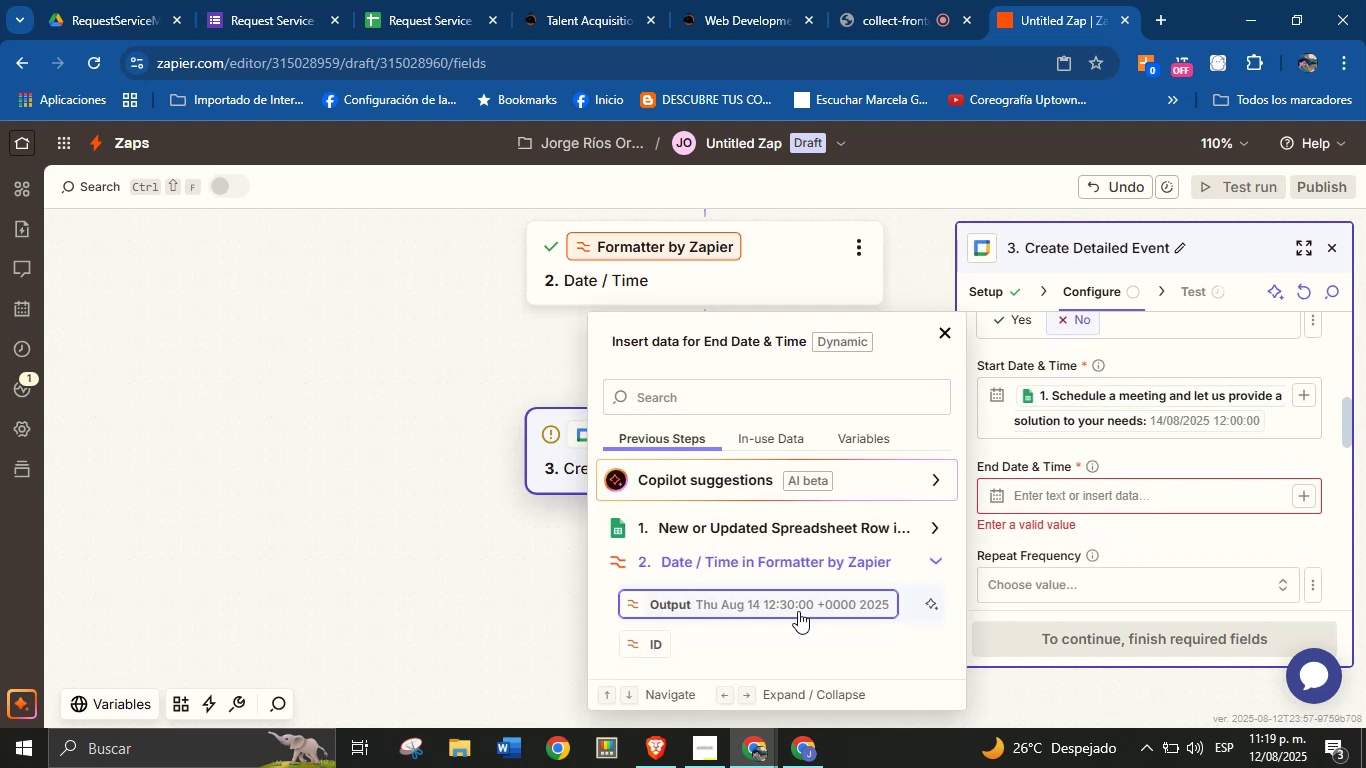 
left_click([820, 606])
 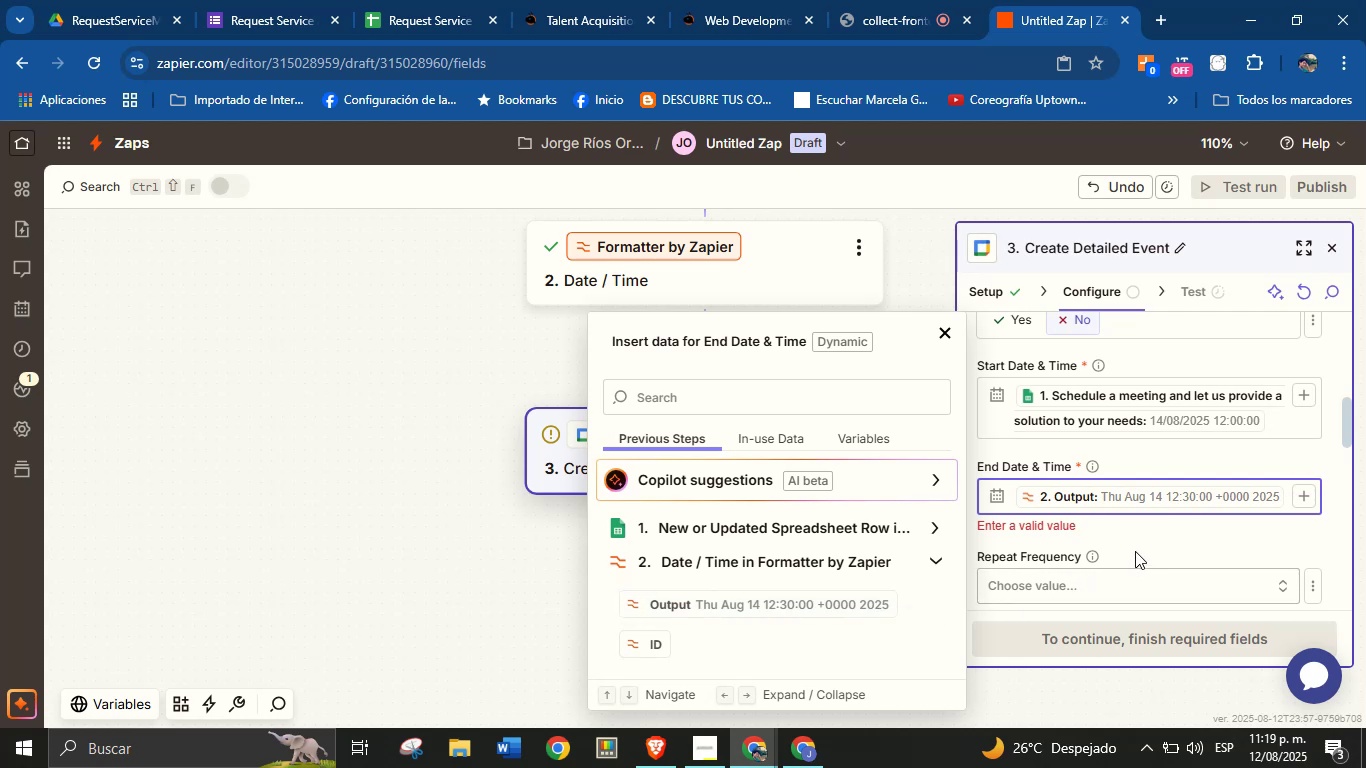 
left_click([1144, 543])
 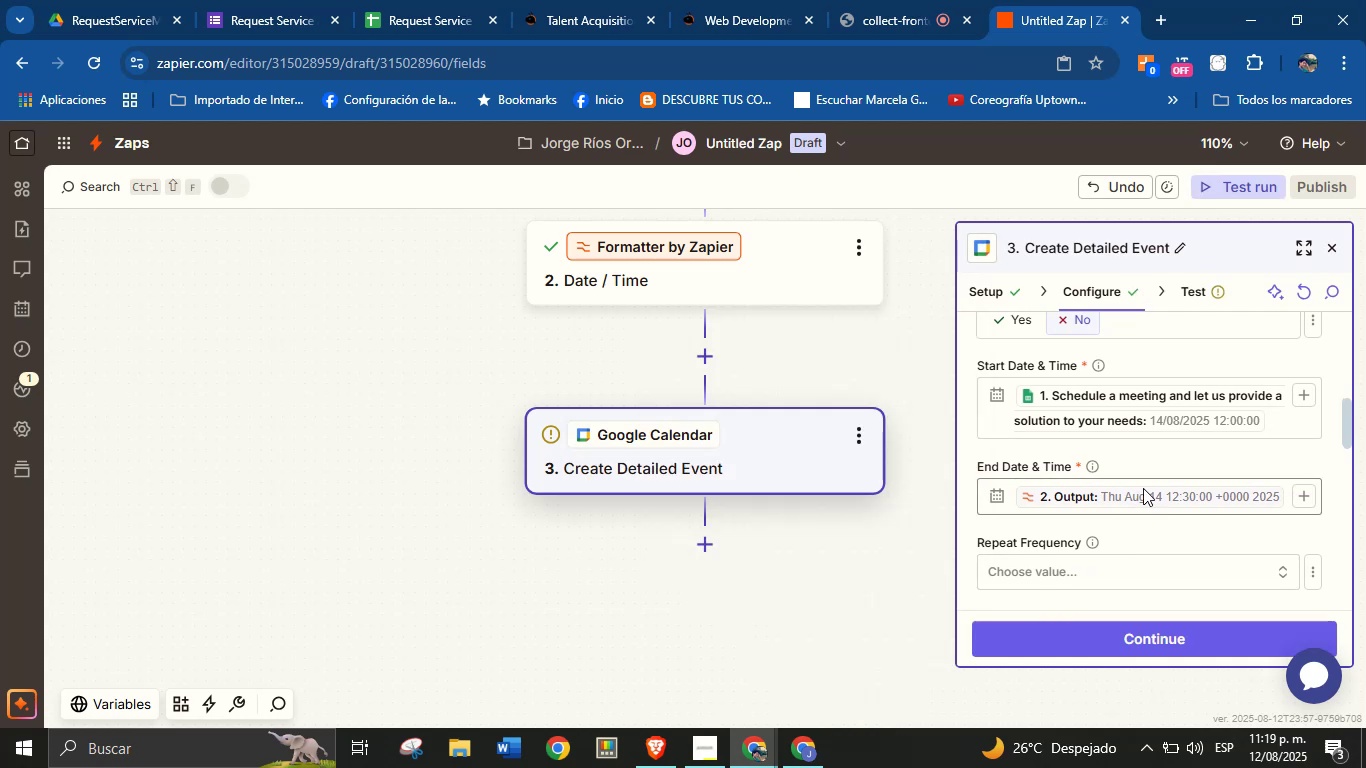 
scroll: coordinate [1139, 477], scroll_direction: down, amount: 2.0
 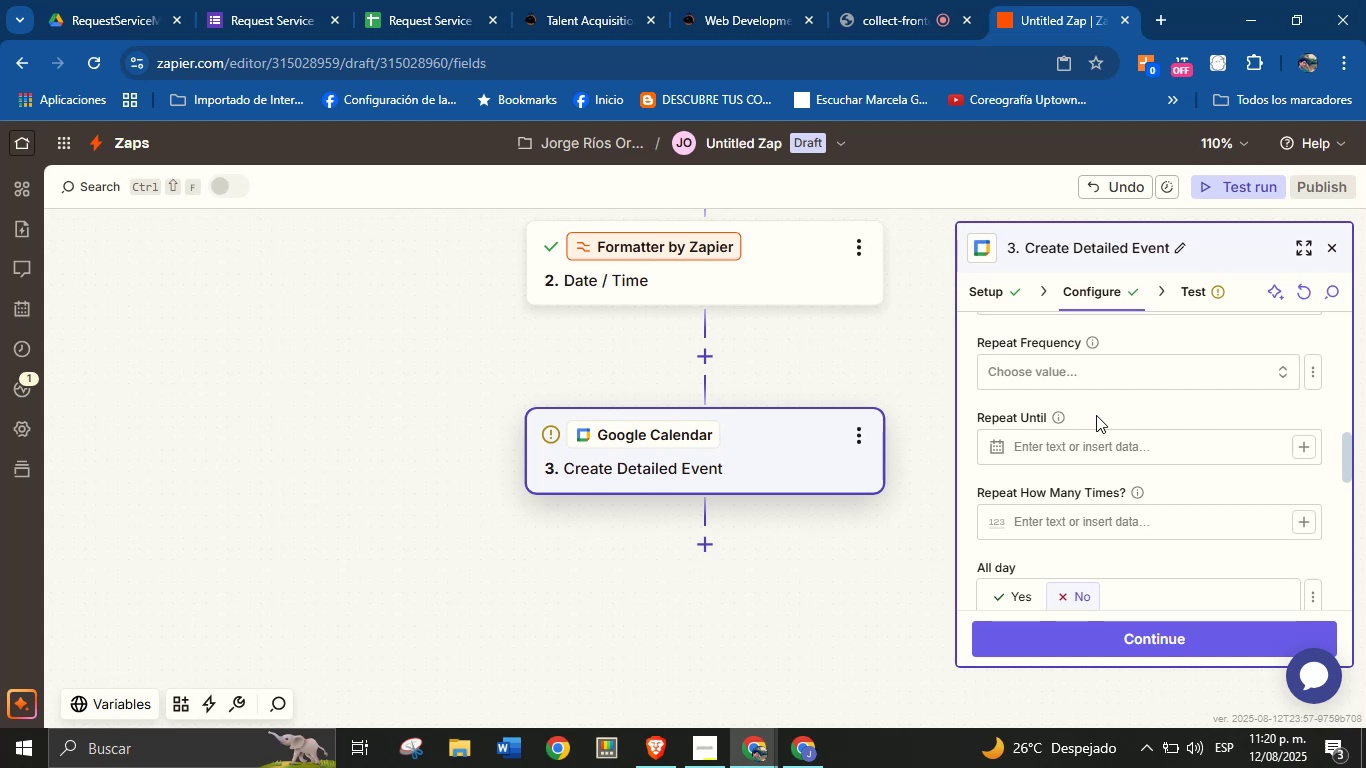 
wait(29.89)
 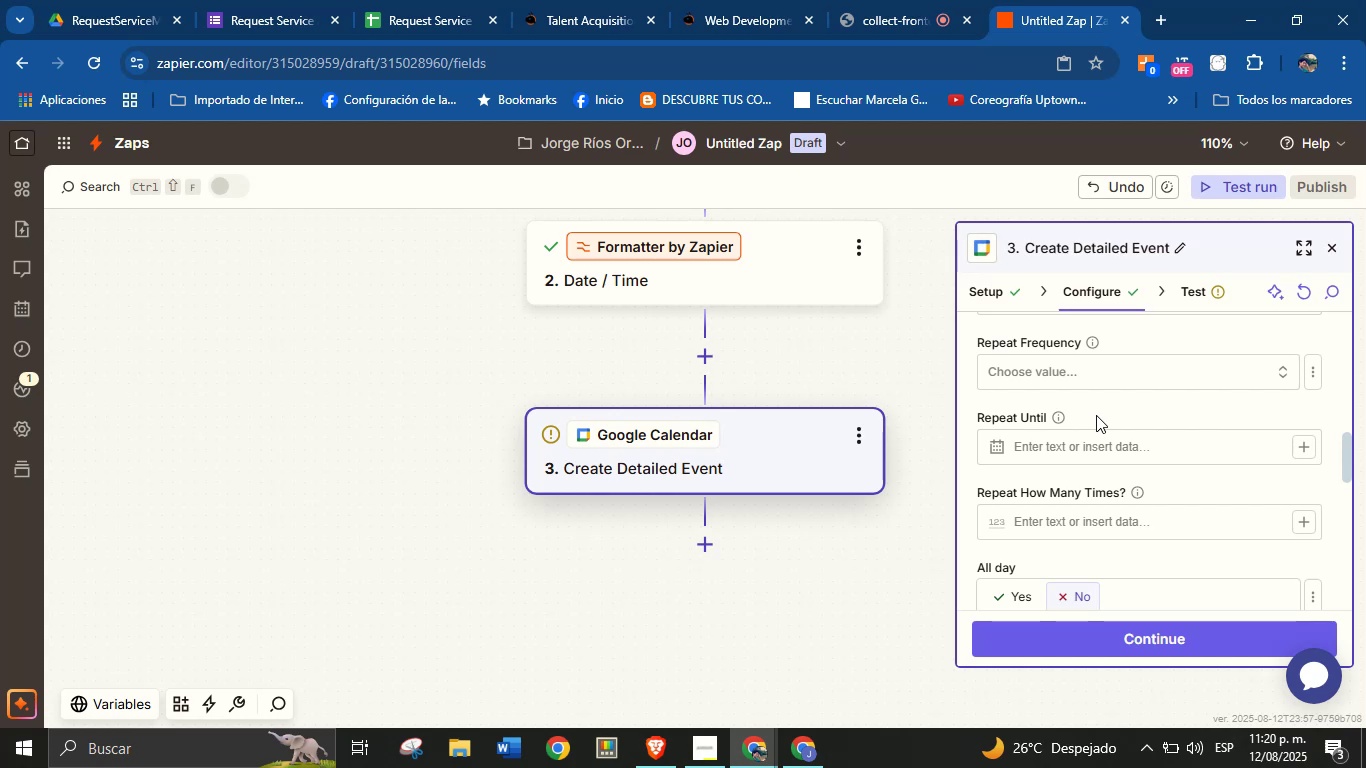 
scroll: coordinate [1141, 468], scroll_direction: down, amount: 4.0
 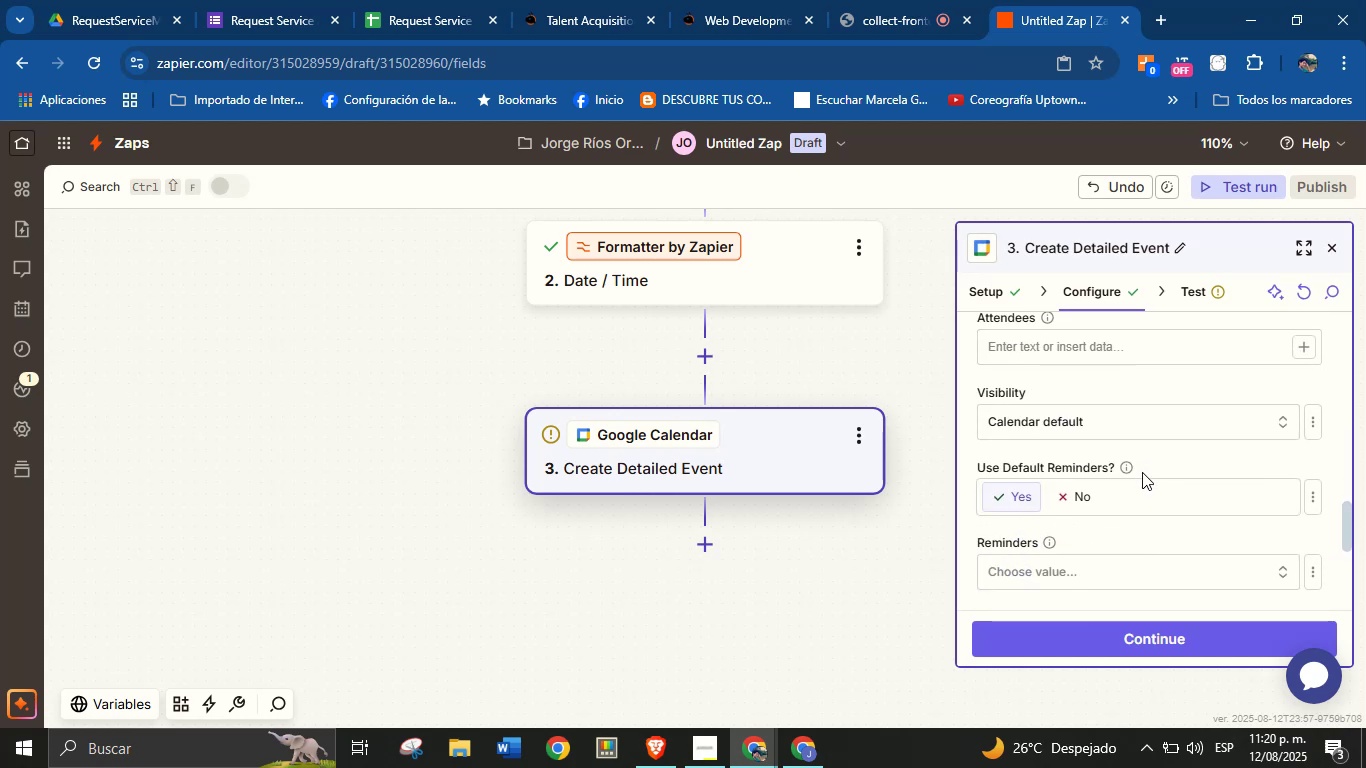 
scroll: coordinate [1125, 446], scroll_direction: up, amount: 5.0
 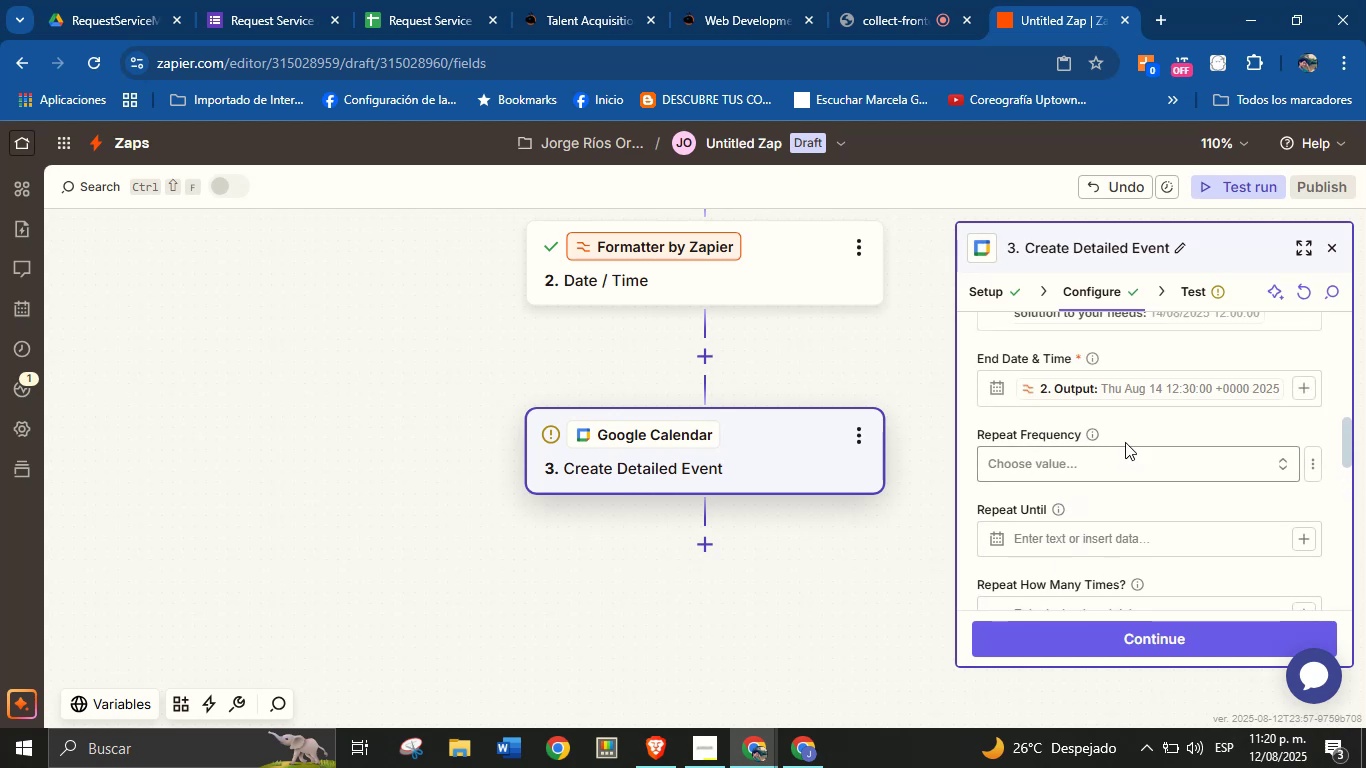 
scroll: coordinate [1125, 442], scroll_direction: down, amount: 2.0
 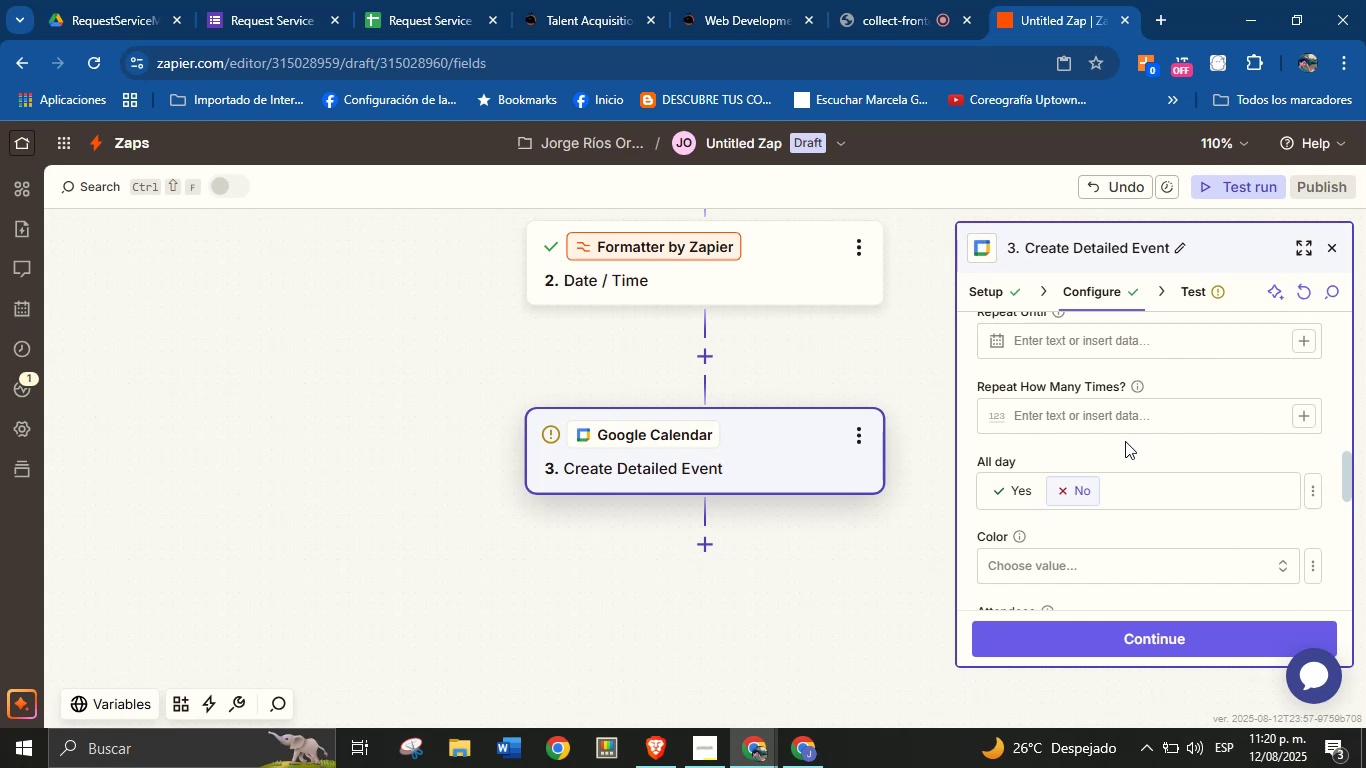 
wait(7.31)
 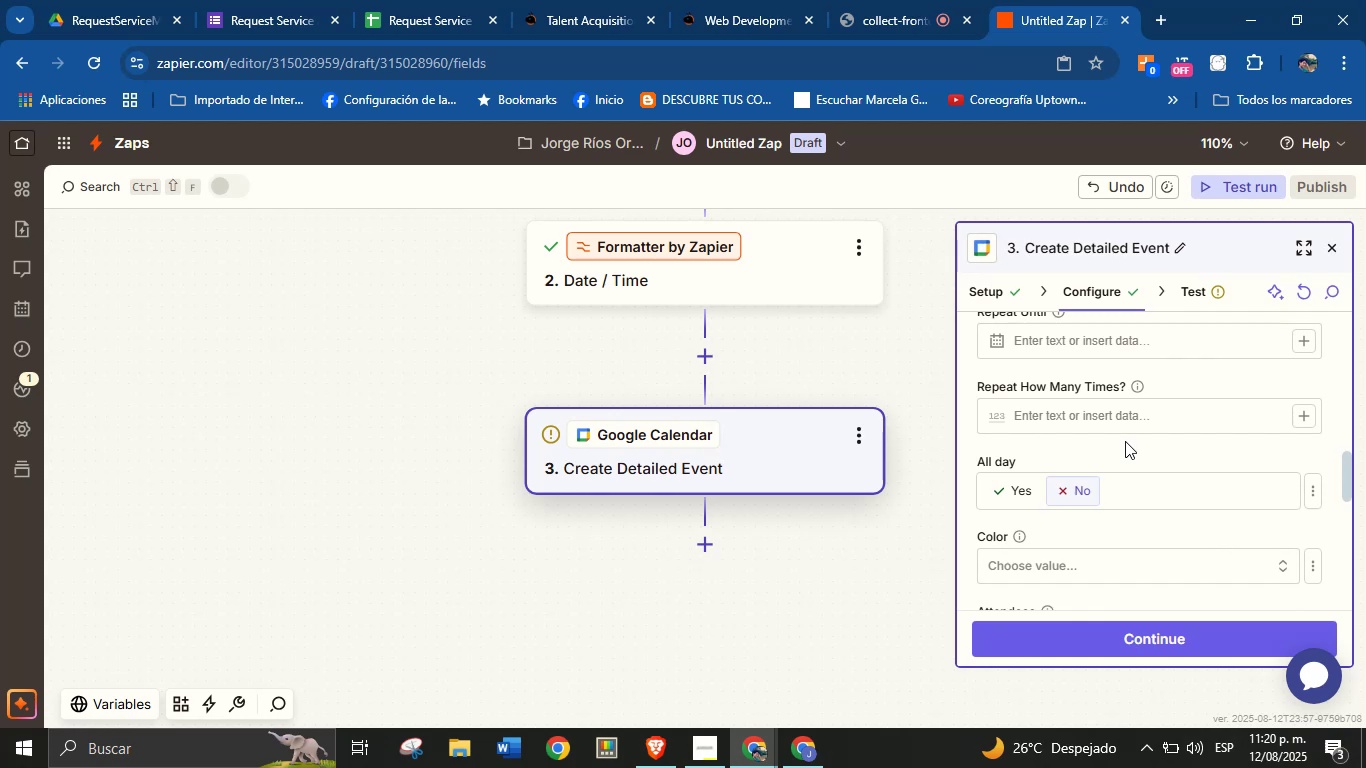 
scroll: coordinate [1146, 465], scroll_direction: down, amount: 7.0
 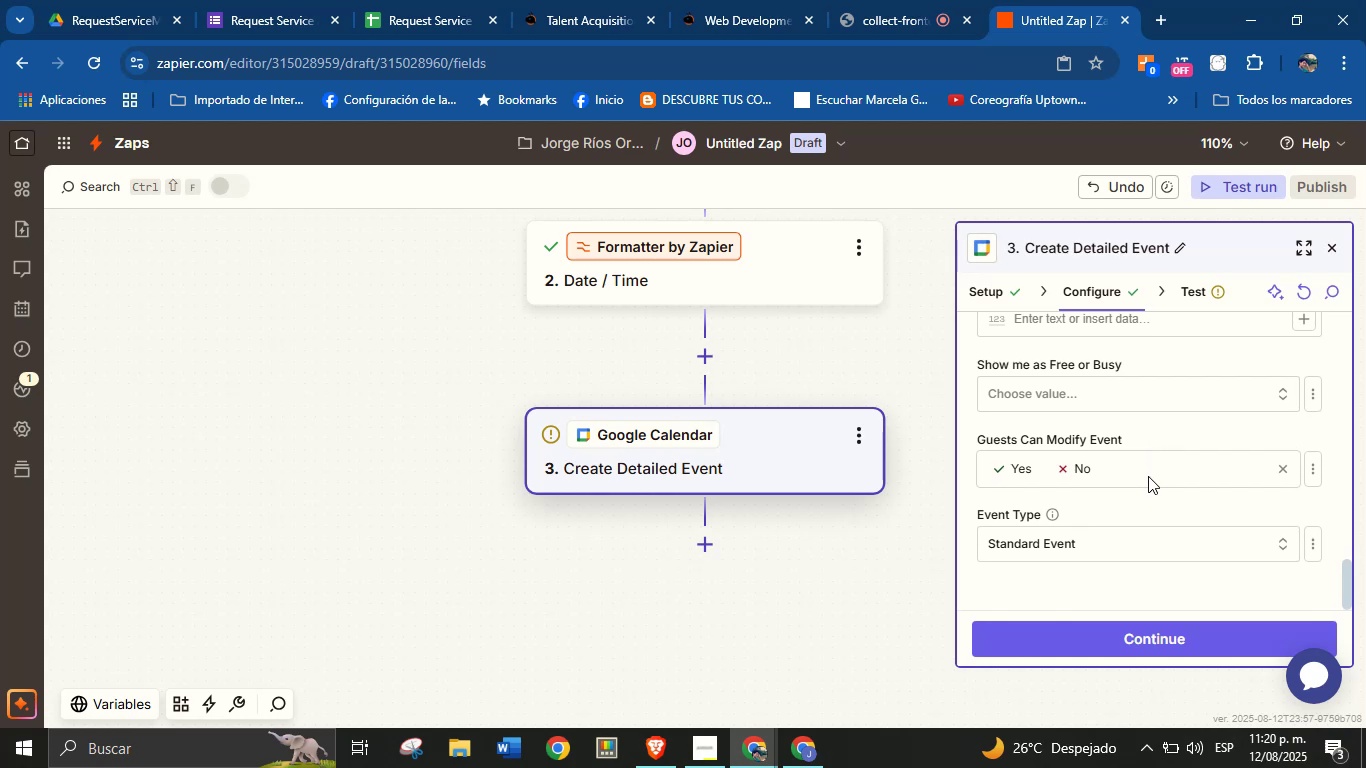 
scroll: coordinate [1148, 483], scroll_direction: up, amount: 2.0
 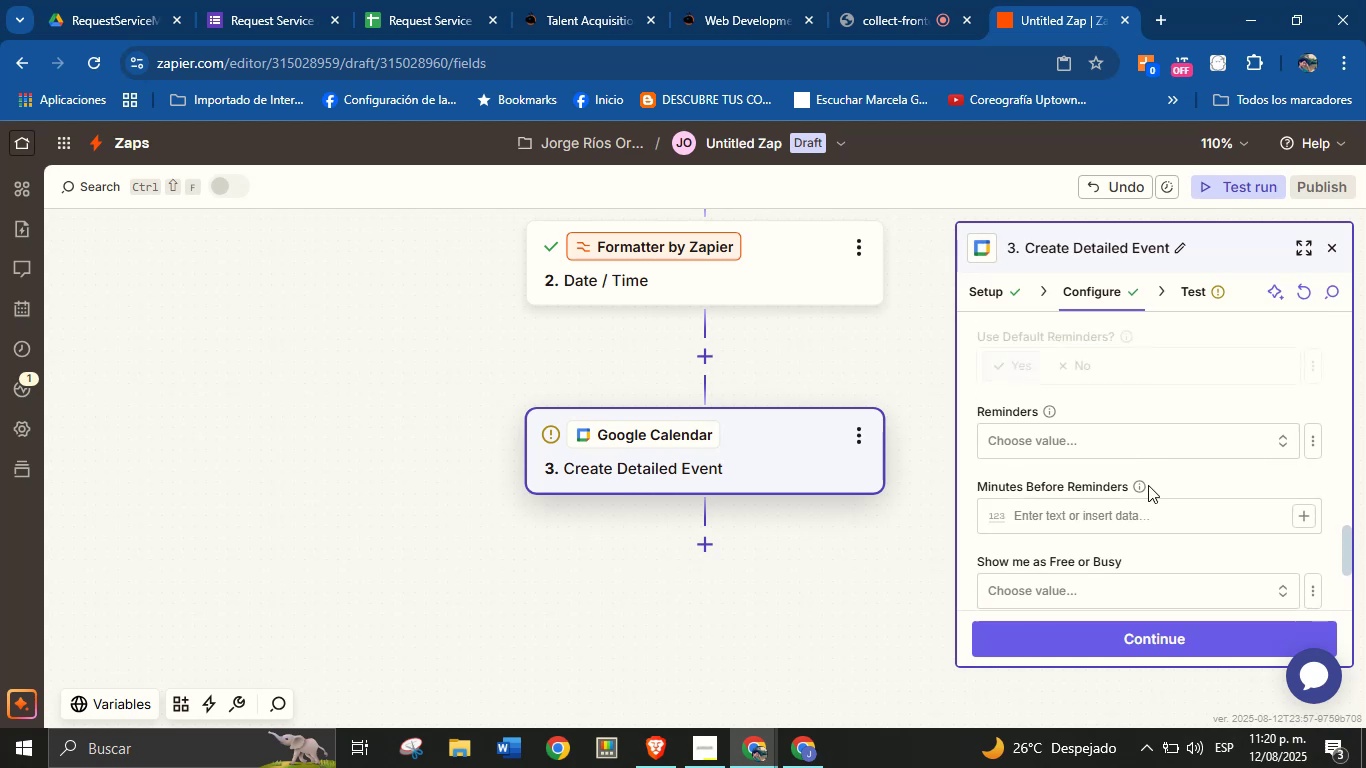 
scroll: coordinate [1148, 487], scroll_direction: down, amount: 5.0
 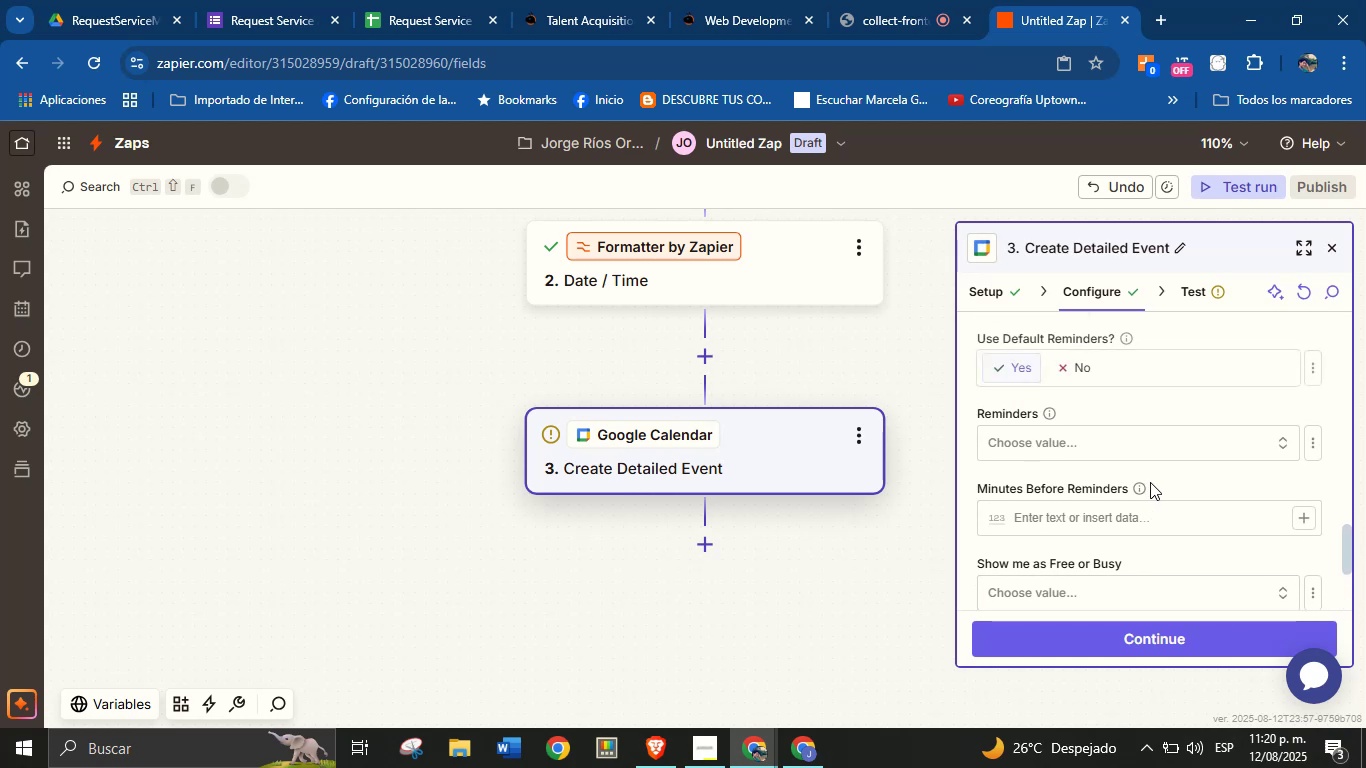 
scroll: coordinate [1152, 446], scroll_direction: up, amount: 2.0
 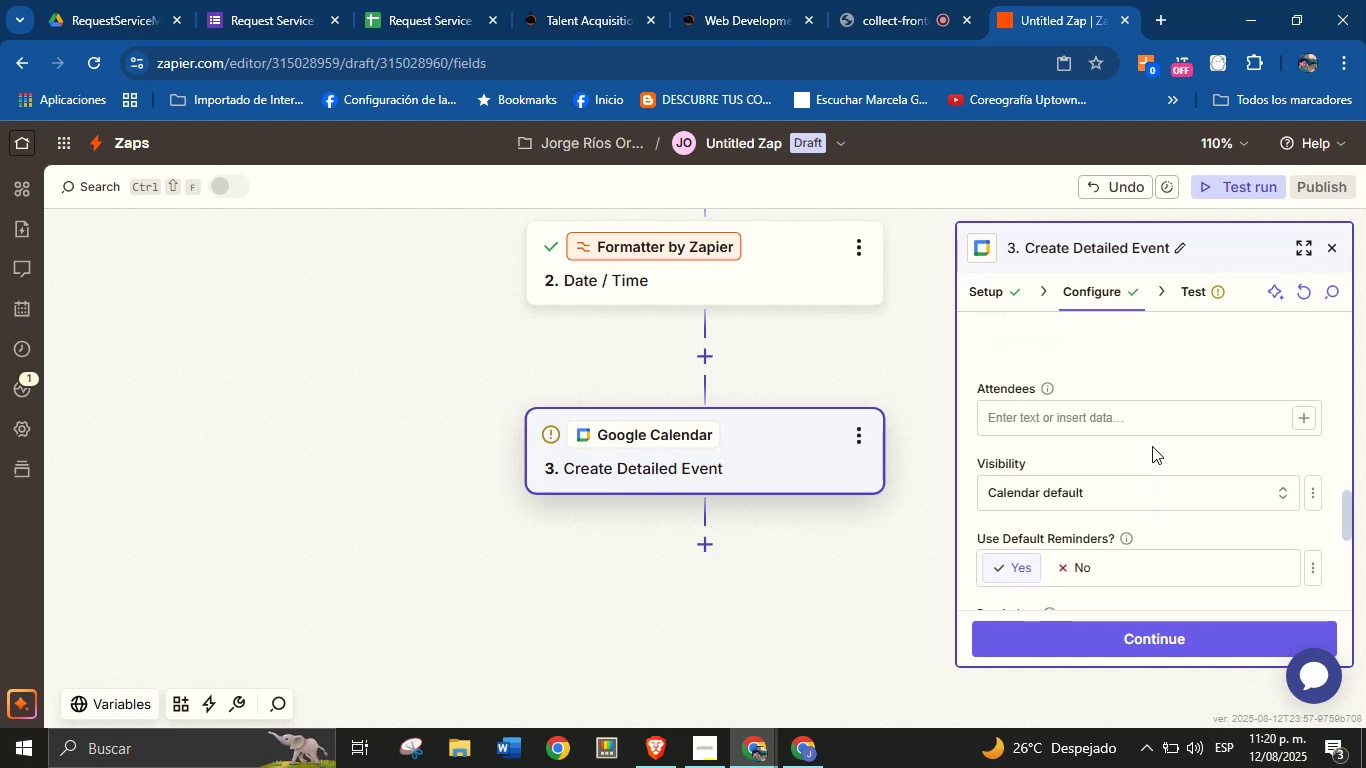 
scroll: coordinate [1152, 446], scroll_direction: none, amount: 0.0
 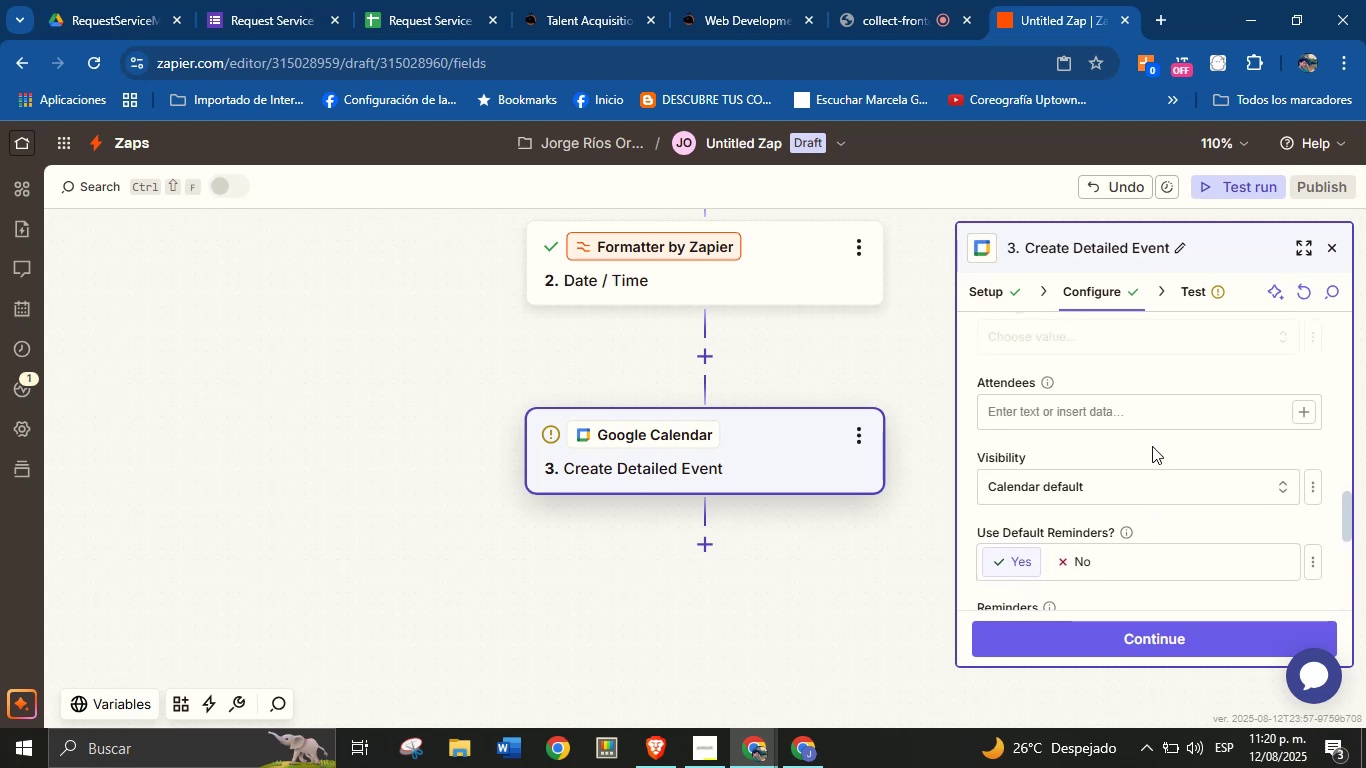 
scroll: coordinate [1118, 455], scroll_direction: up, amount: 4.0
 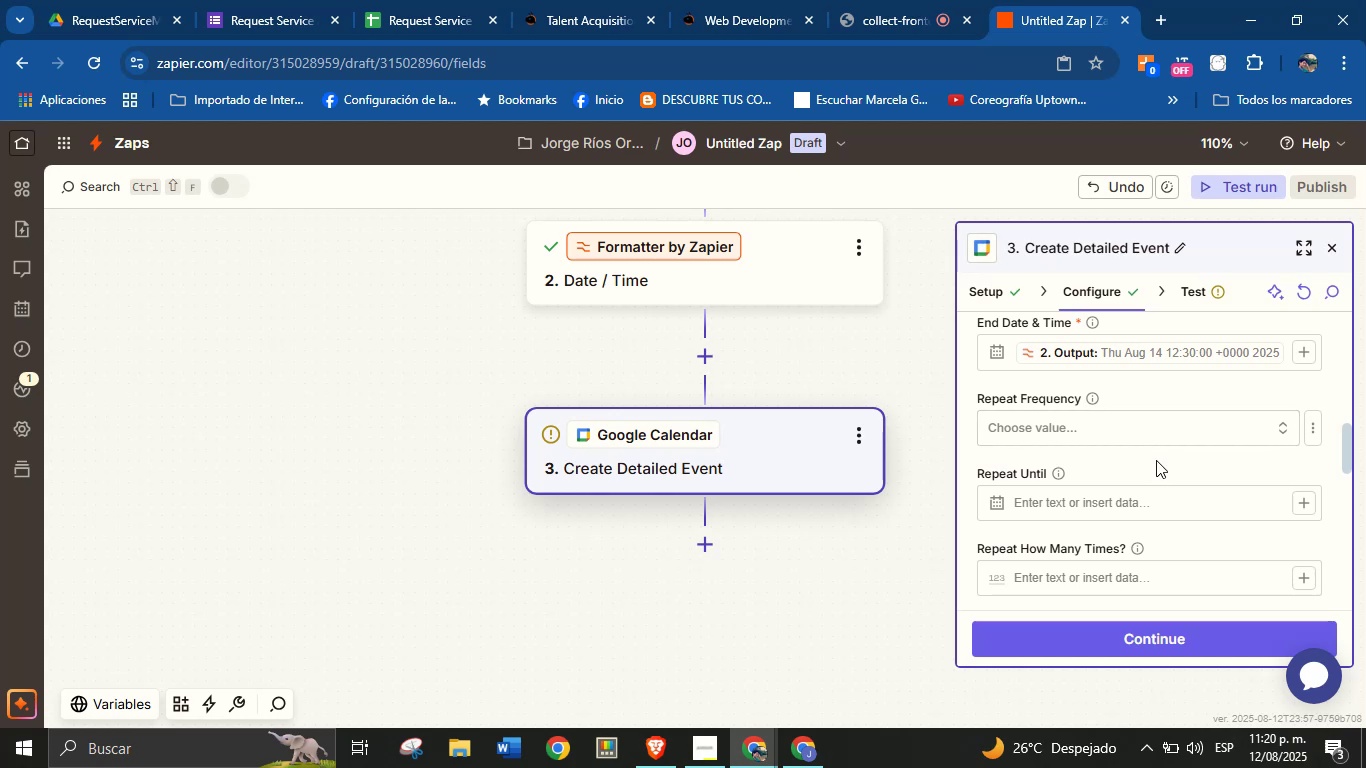 
wait(10.9)
 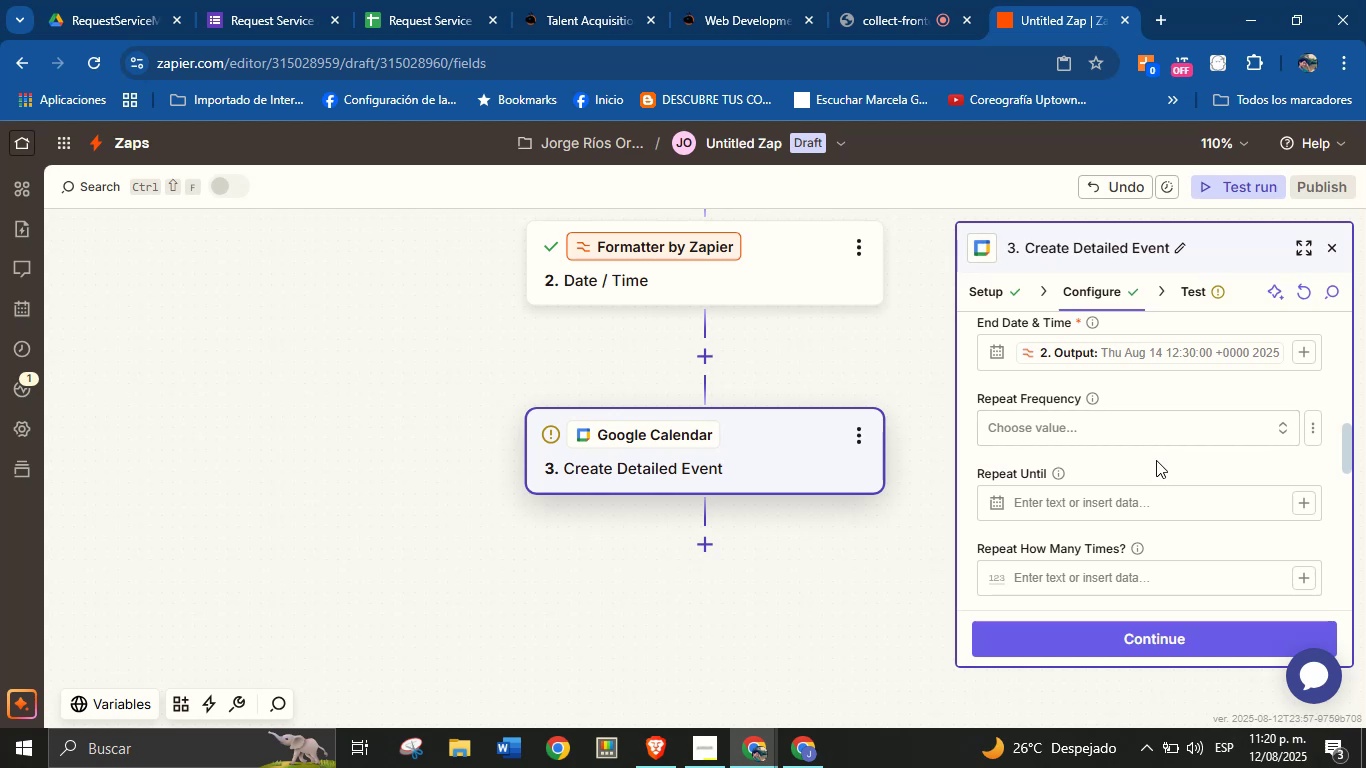 
left_click([1346, 442])
 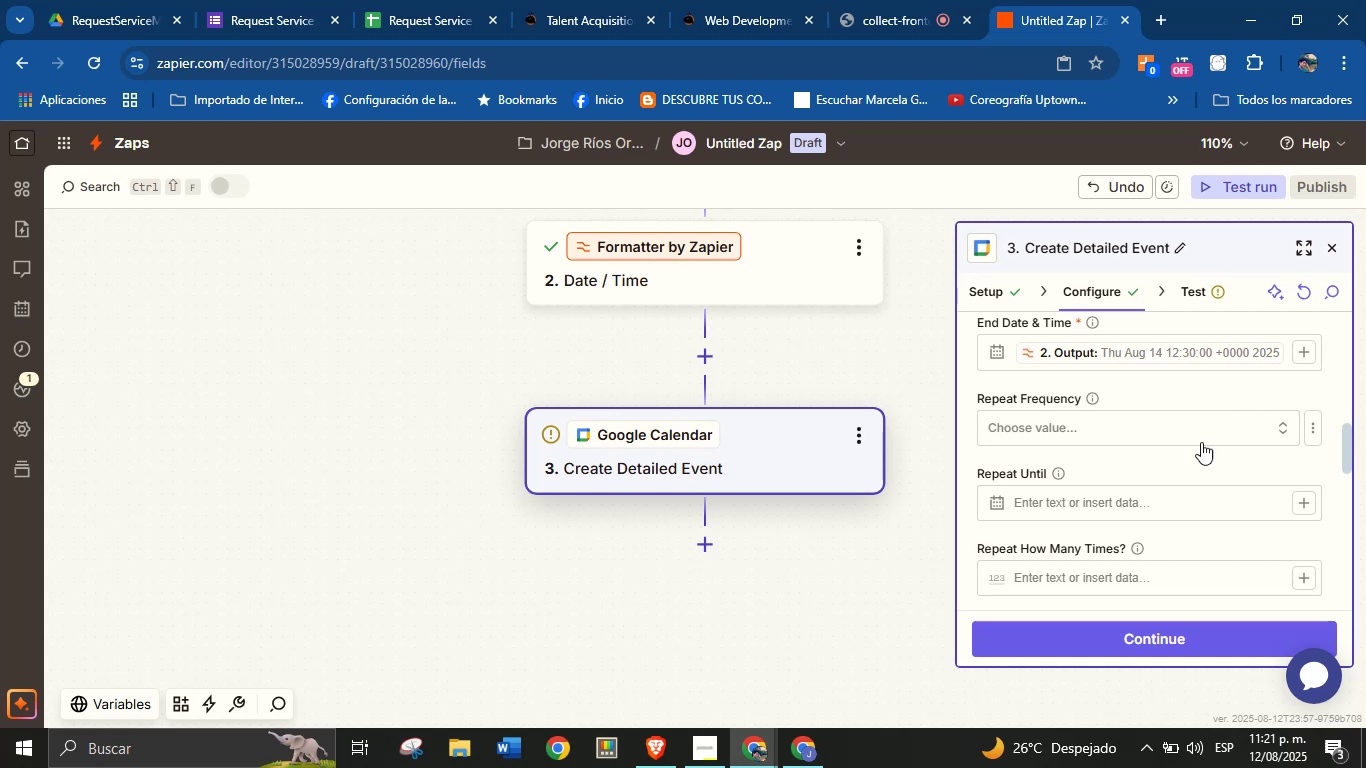 
left_click([1202, 430])
 